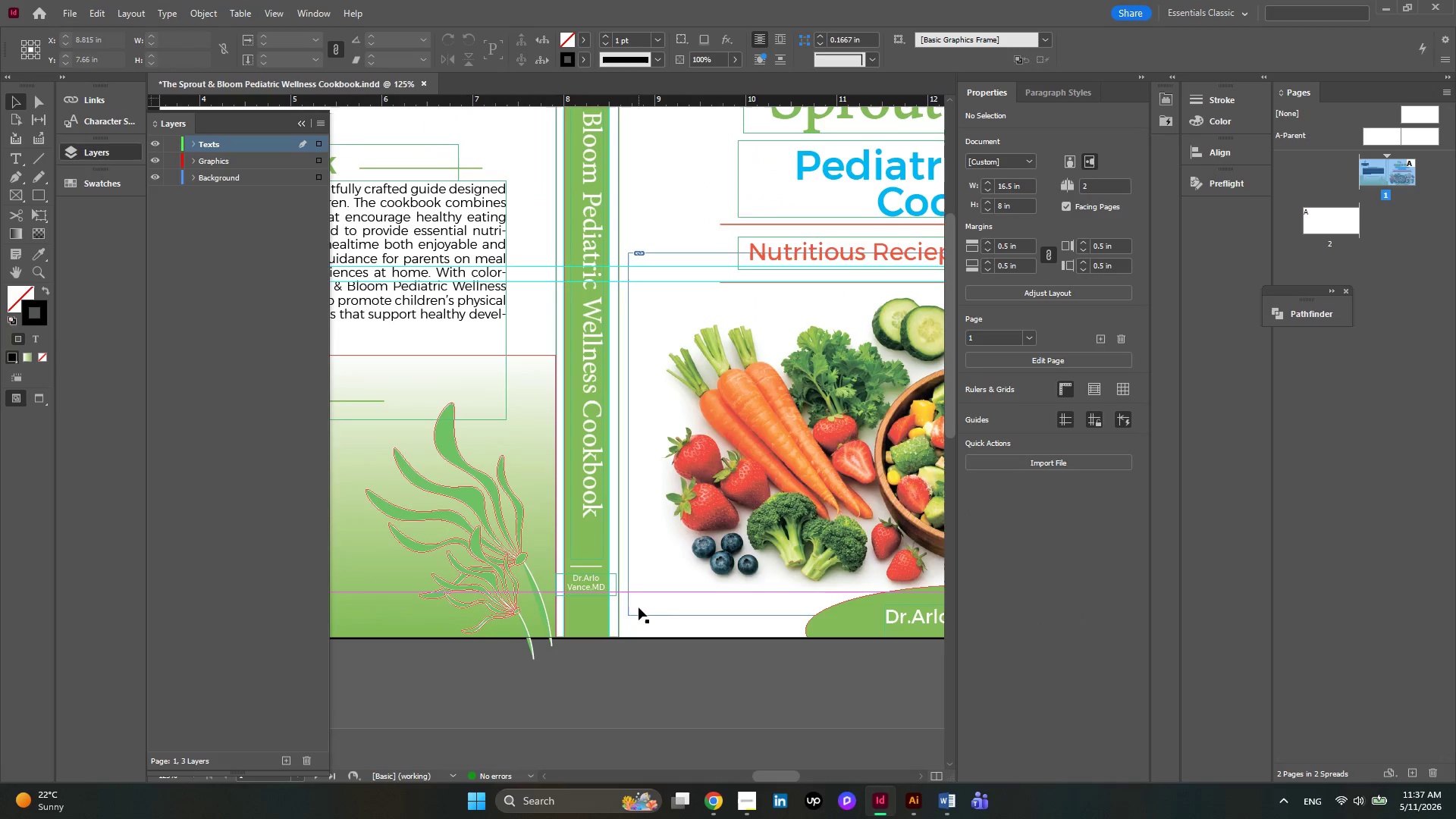 
key(Alt+AltLeft)
 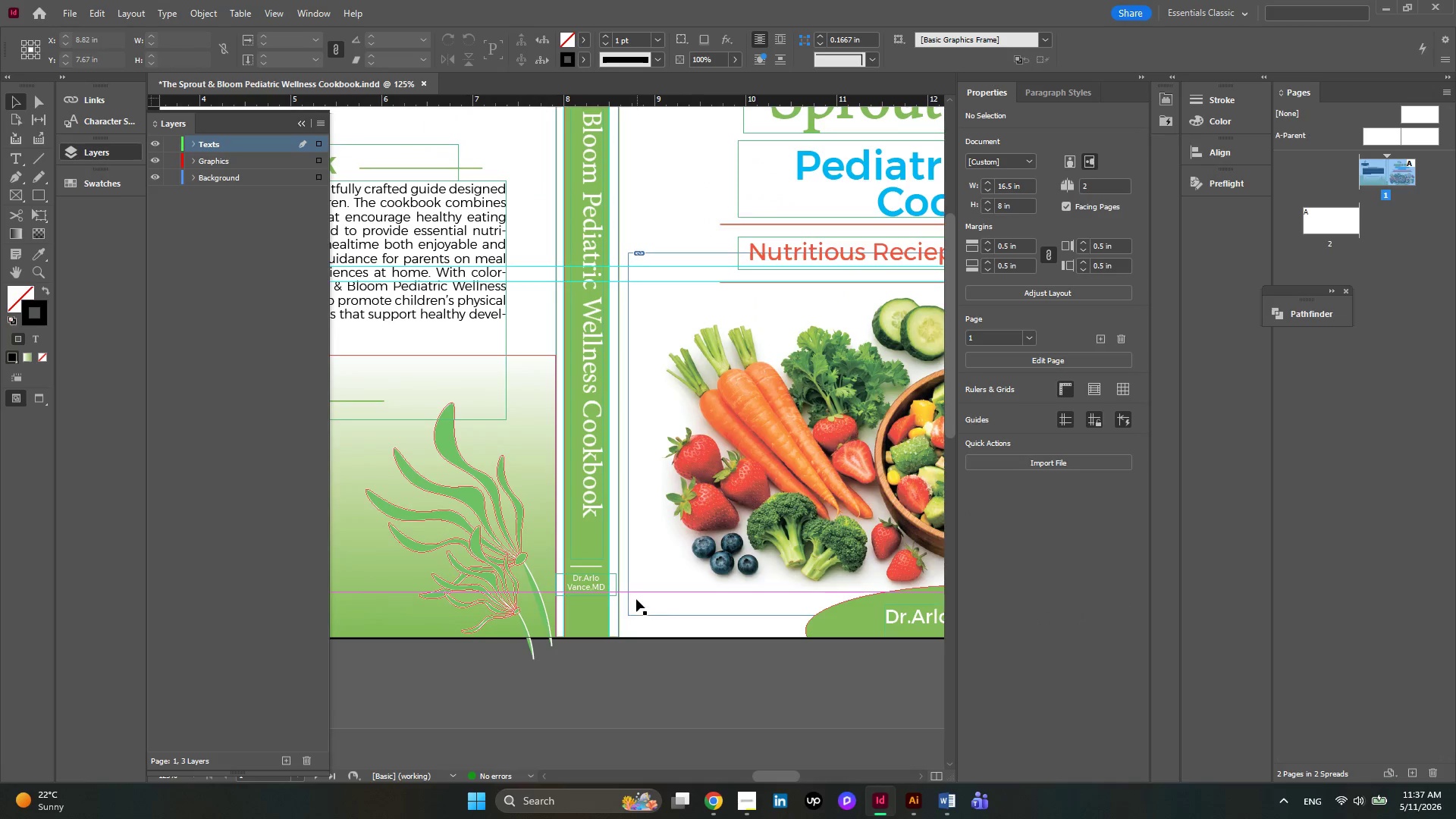 
hold_key(key=AltLeft, duration=0.38)
 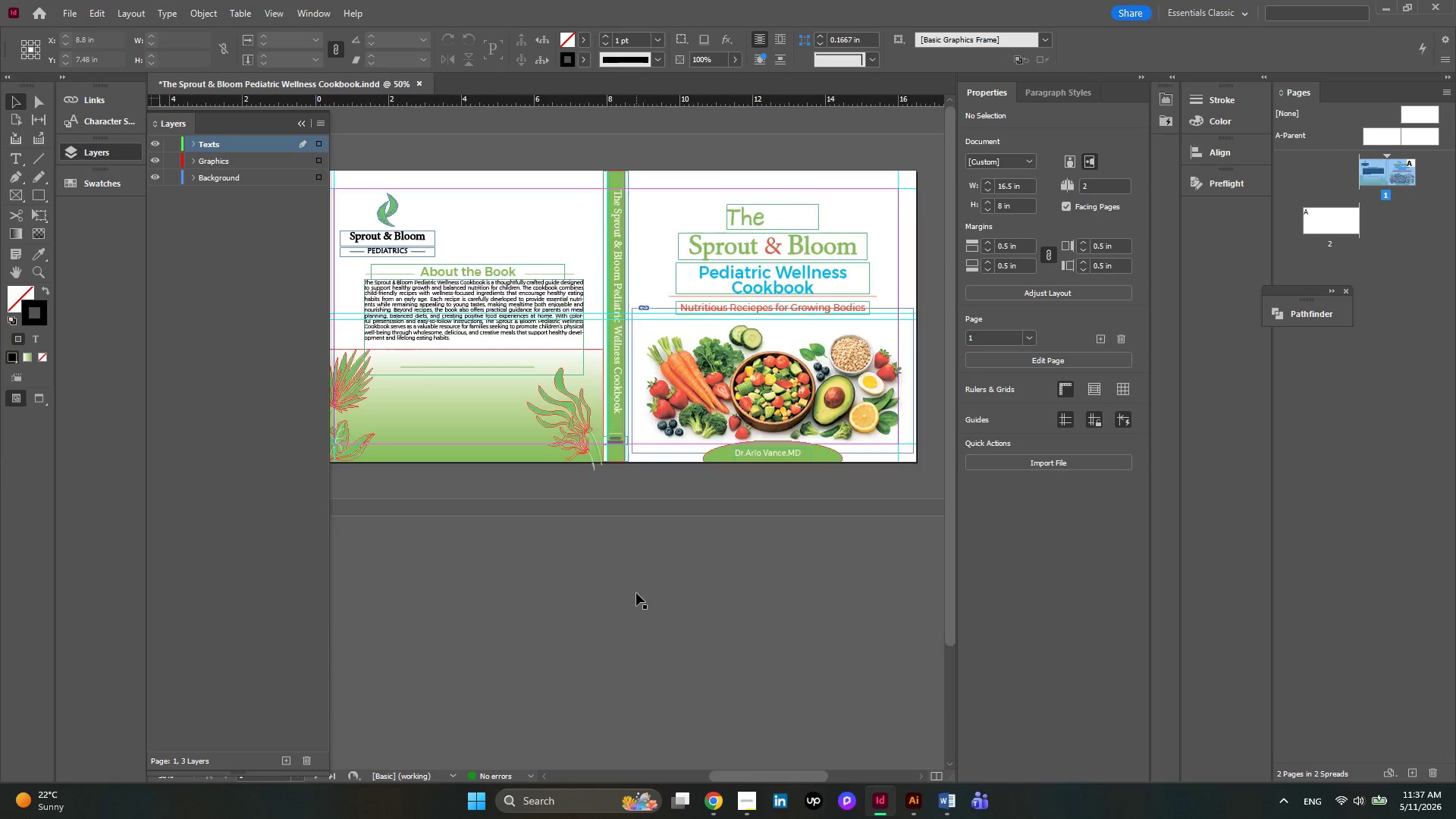 
scroll: coordinate [636, 599], scroll_direction: down, amount: 5.0
 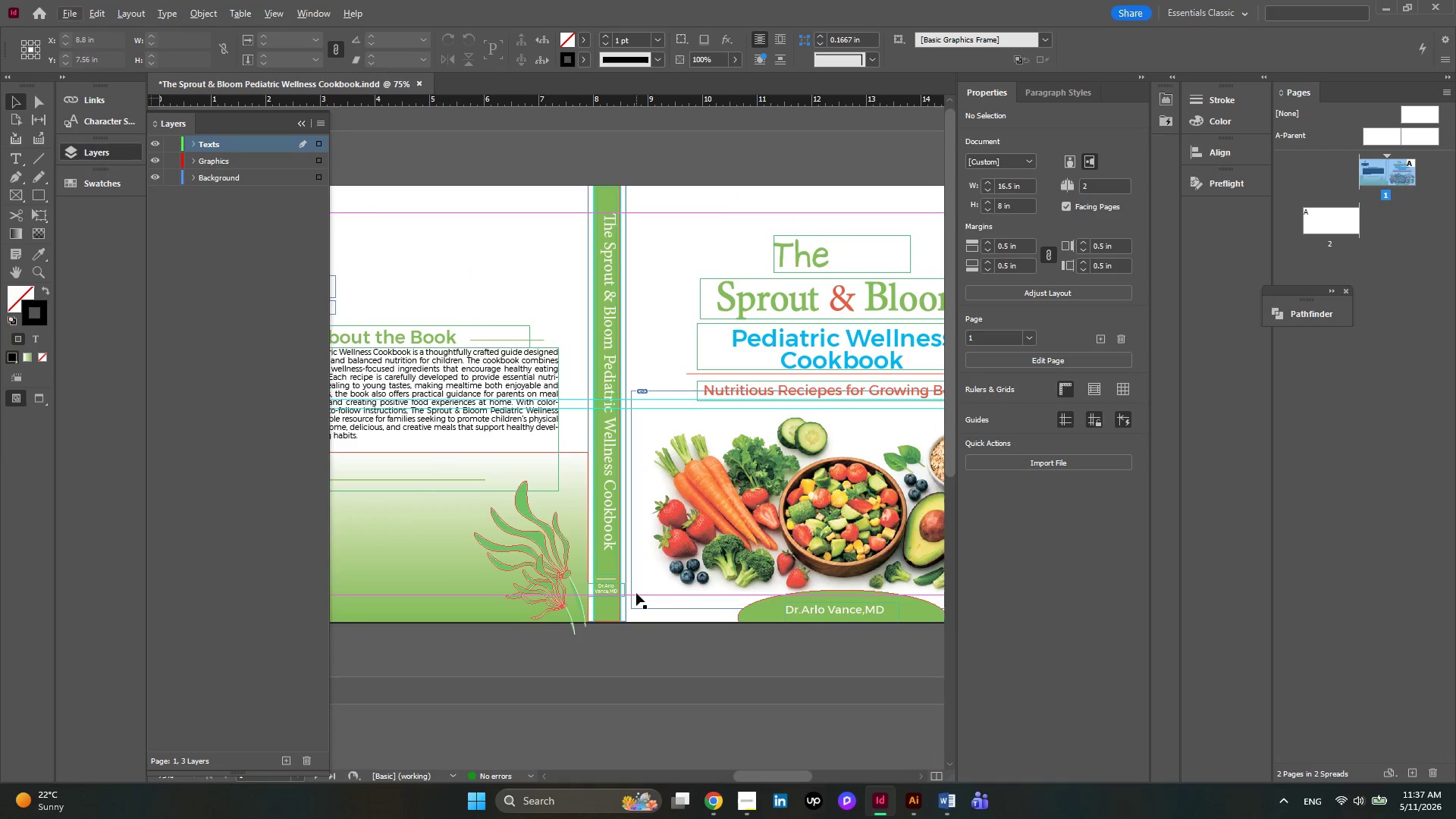 
hold_key(key=AltLeft, duration=0.38)
scroll: coordinate [636, 593], scroll_direction: down, amount: 1.0
 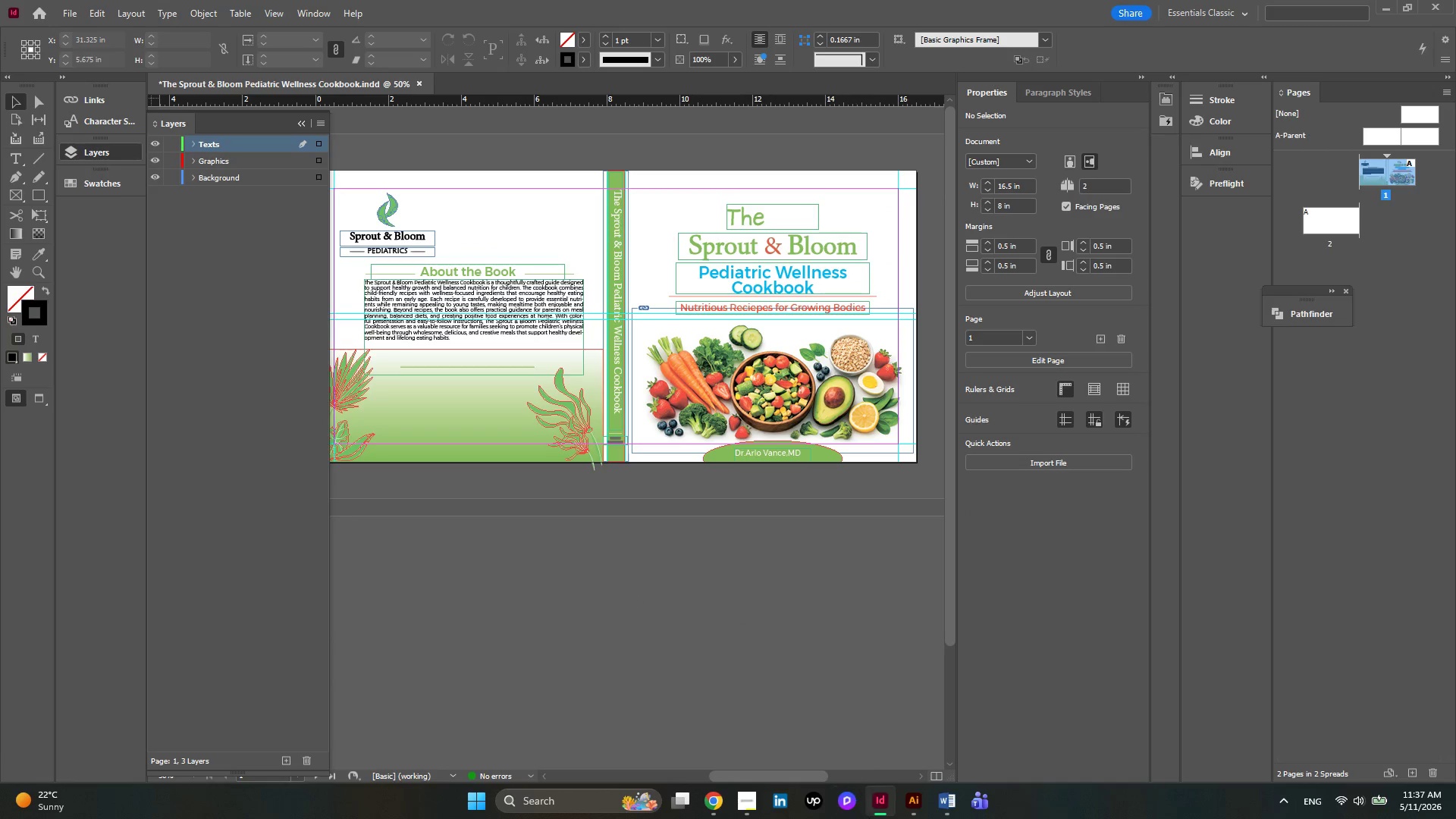 
left_click([911, 801])
 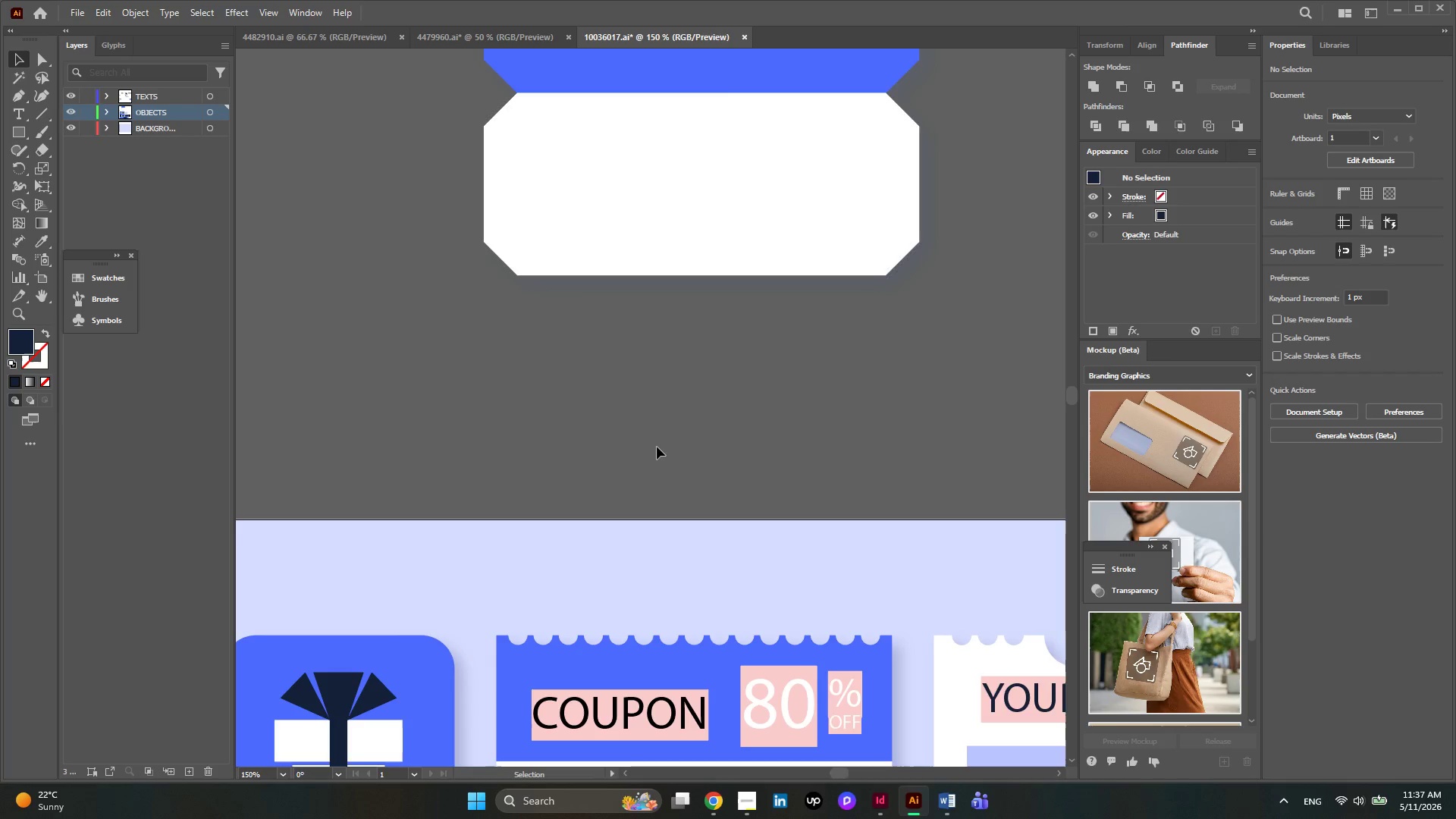 
hold_key(key=AltLeft, duration=0.41)
scroll: coordinate [657, 447], scroll_direction: down, amount: 2.0
 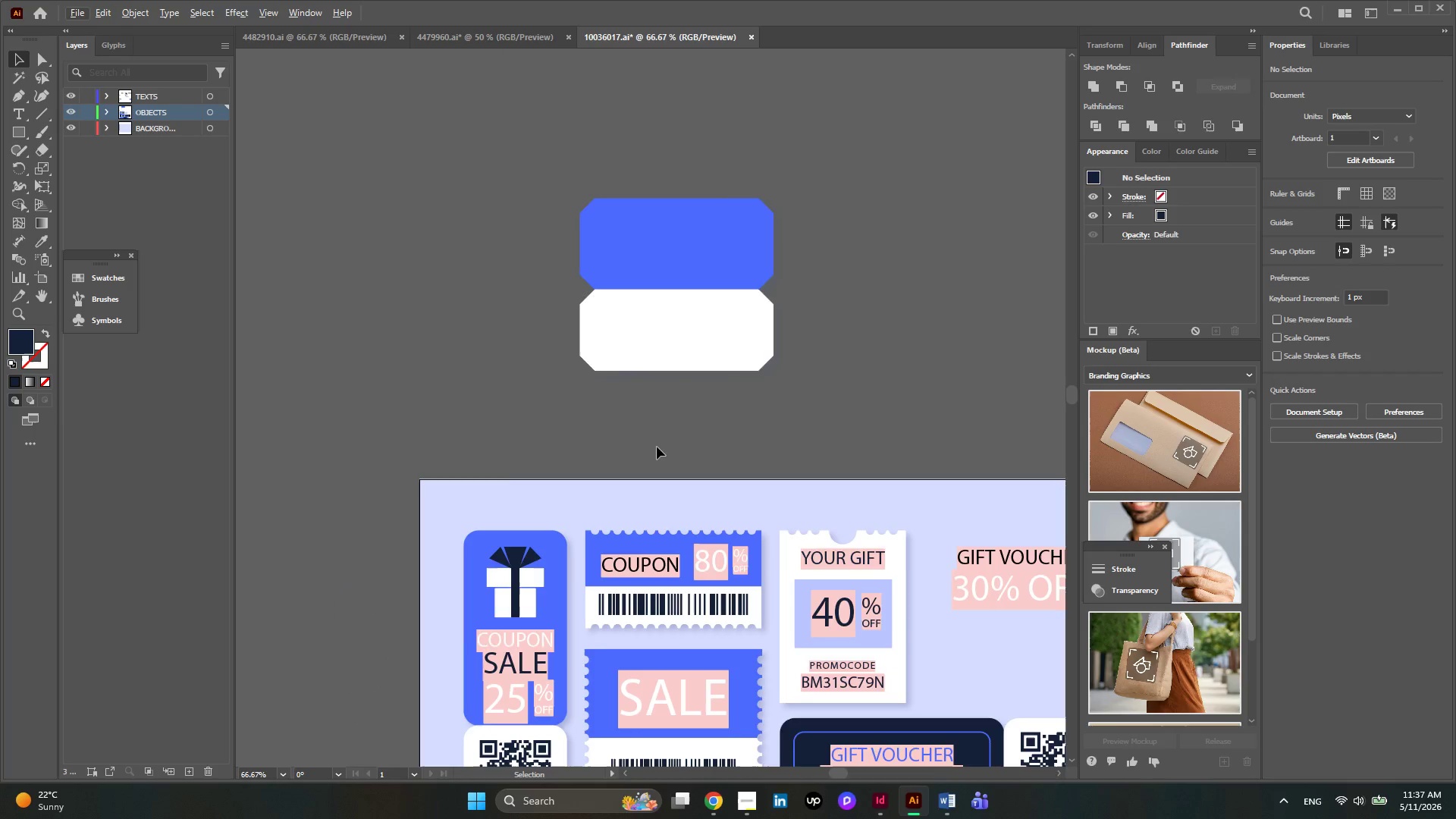 
hold_key(key=AltLeft, duration=0.39)
 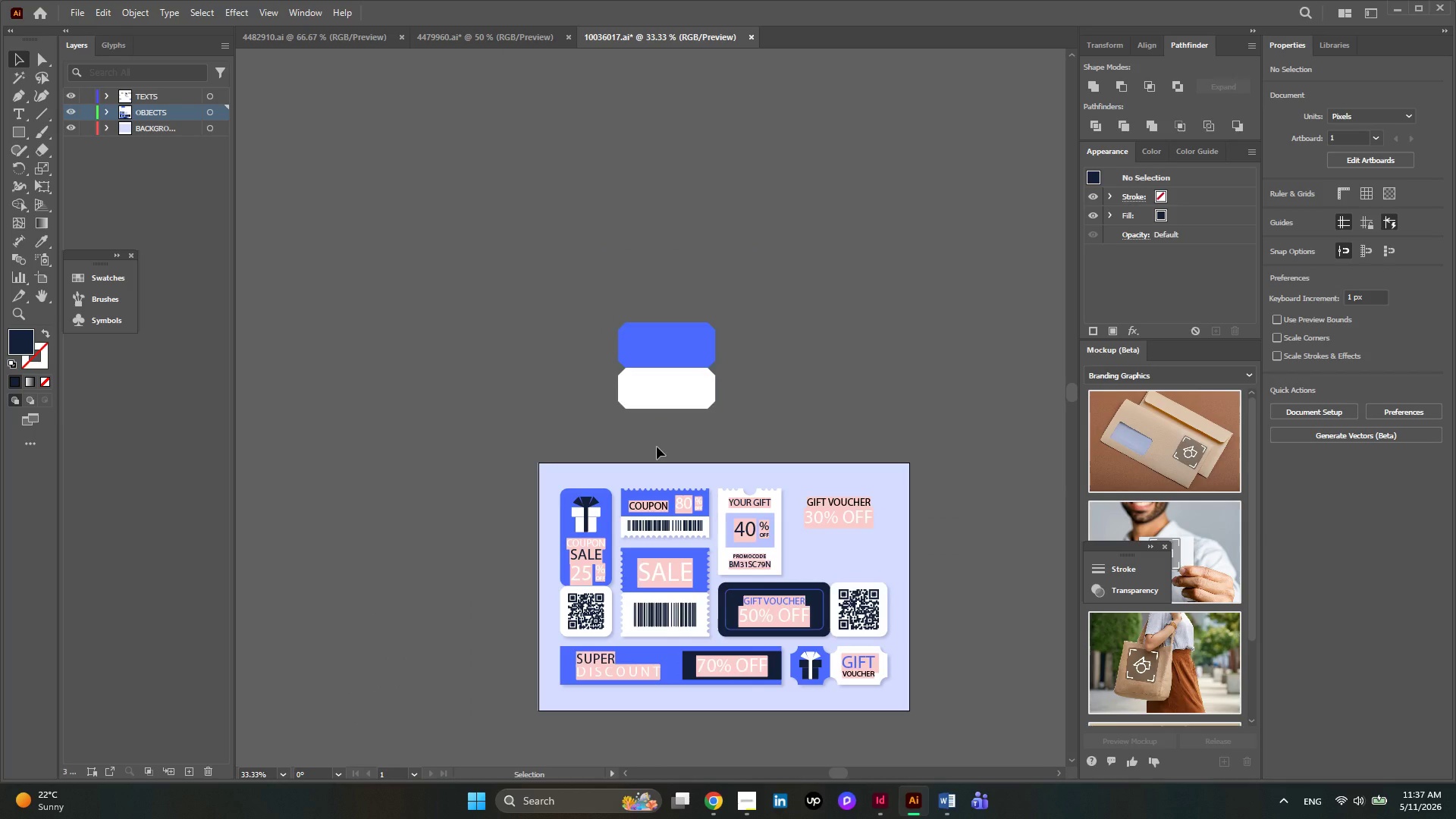 
key(Control+Z)
 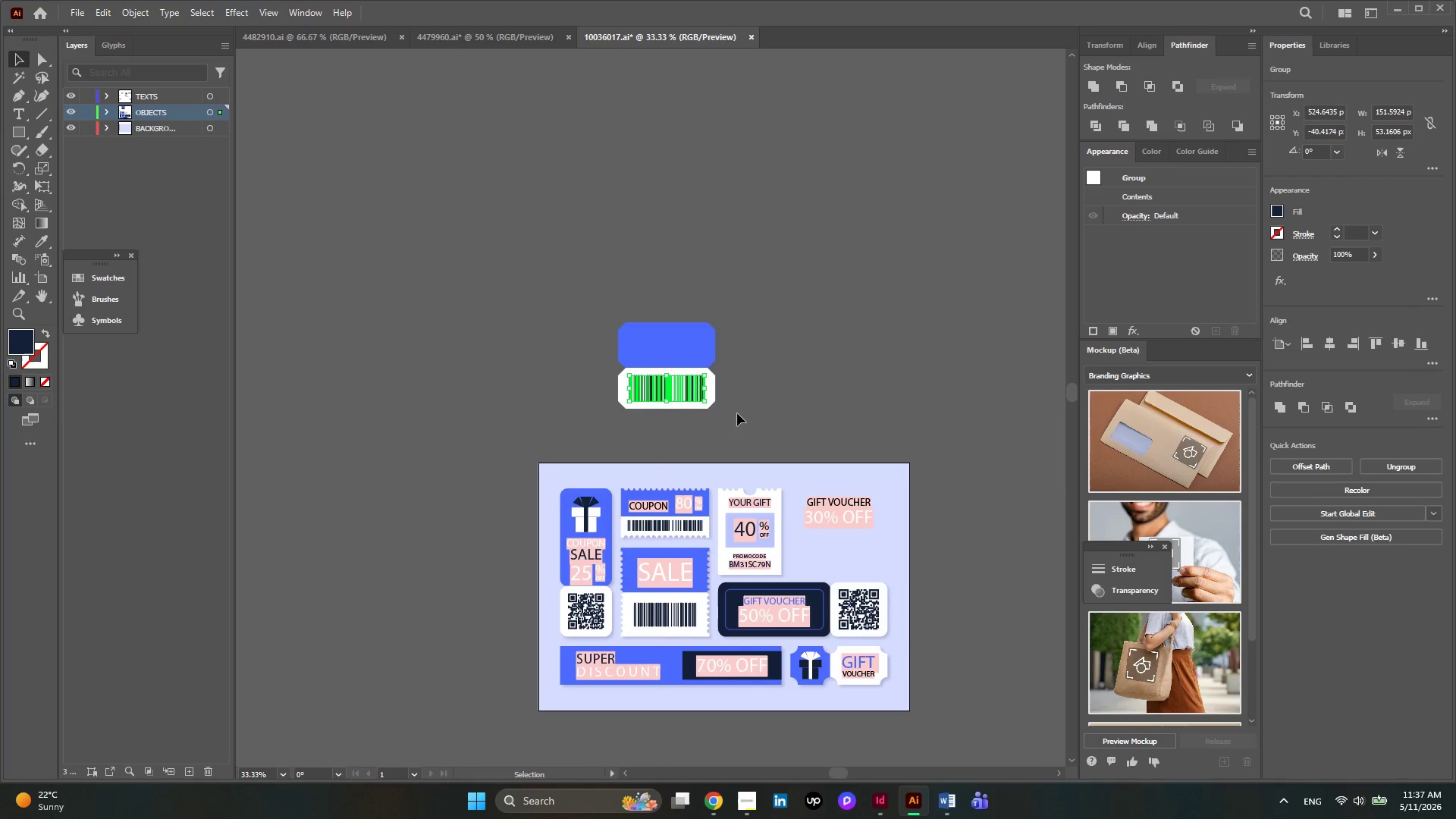 
key(Control+X)
 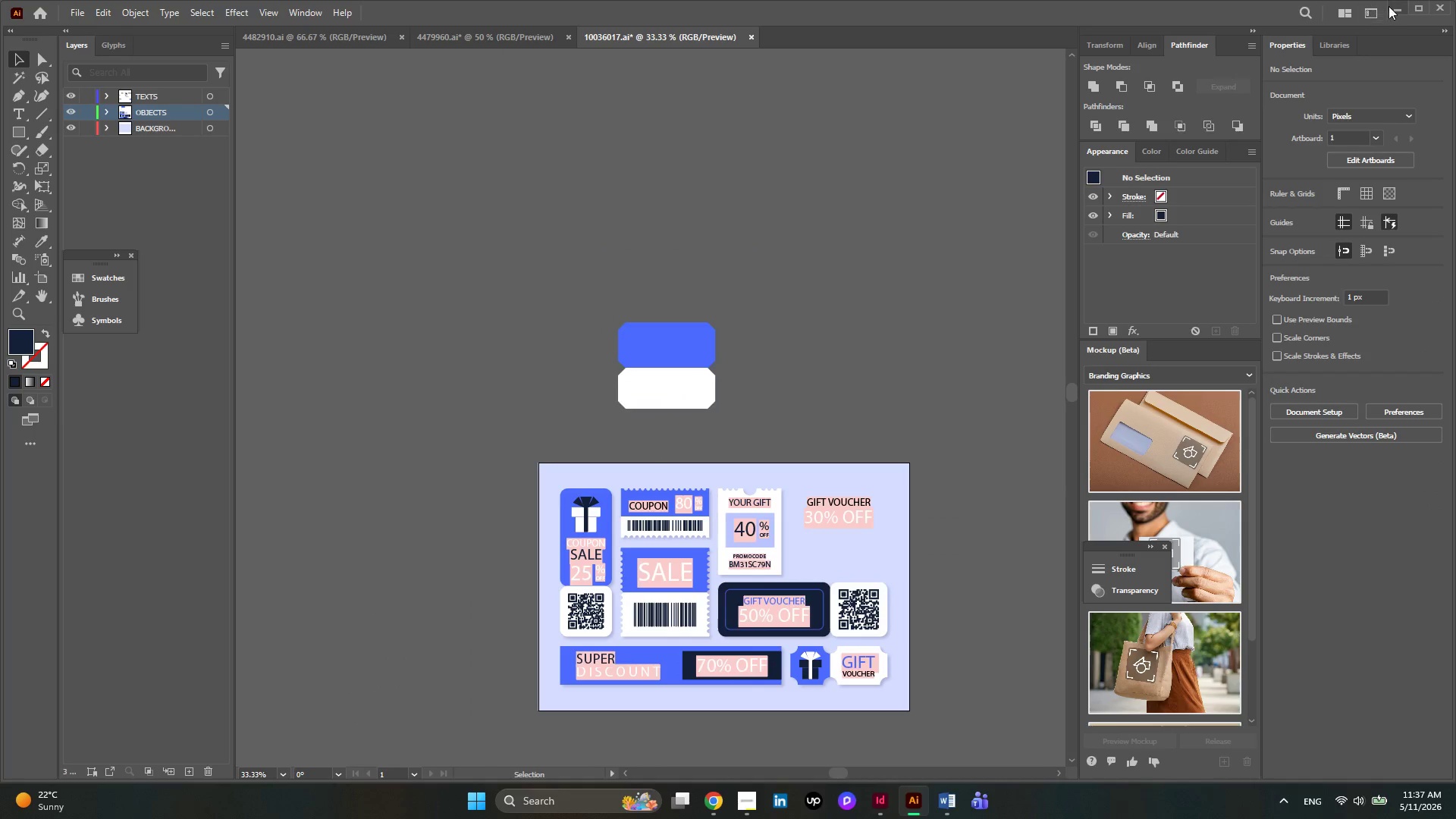 
left_click([1389, 6])
 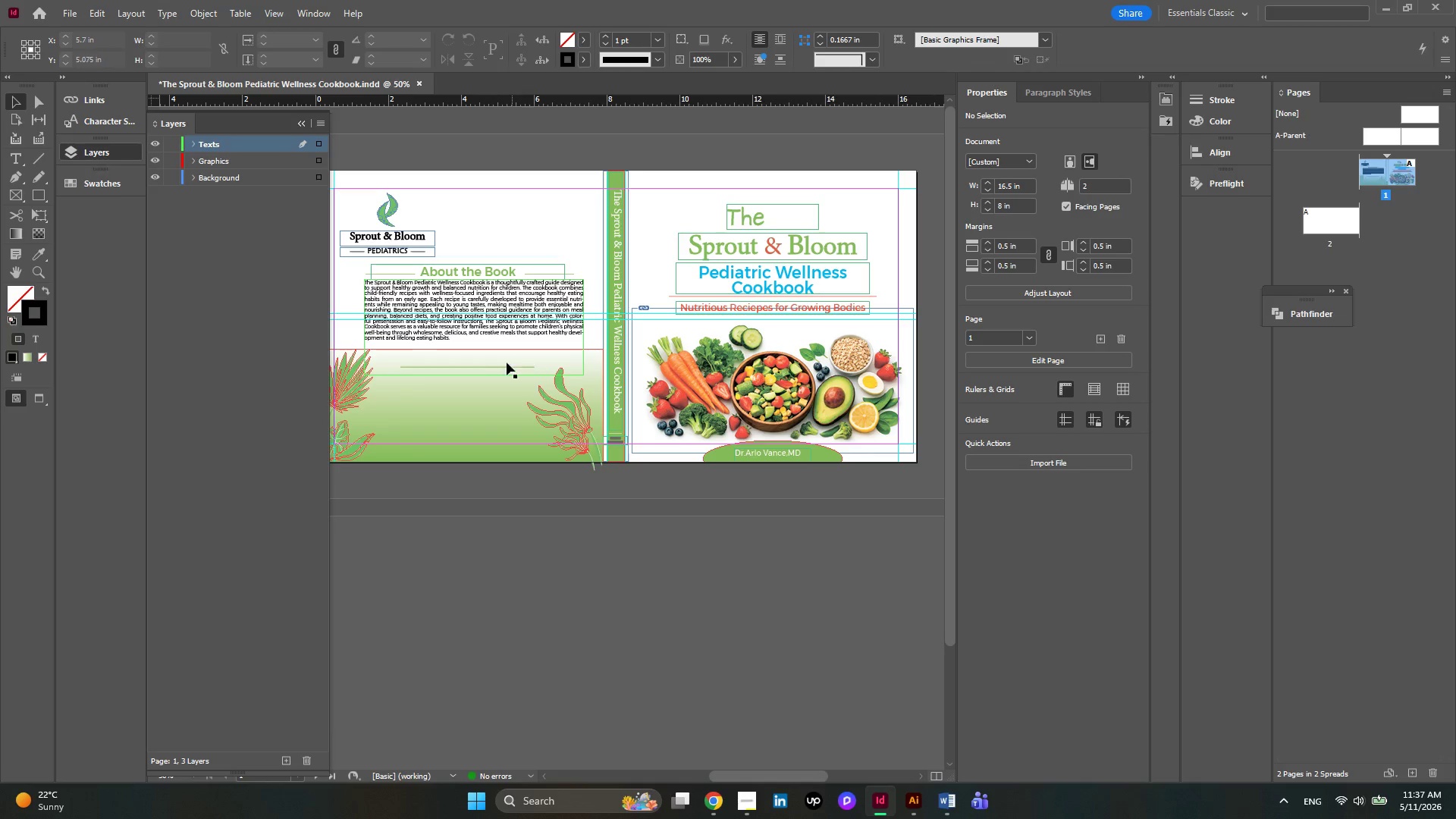 
hold_key(key=AltLeft, duration=0.5)
scroll: coordinate [437, 405], scroll_direction: up, amount: 2.0
 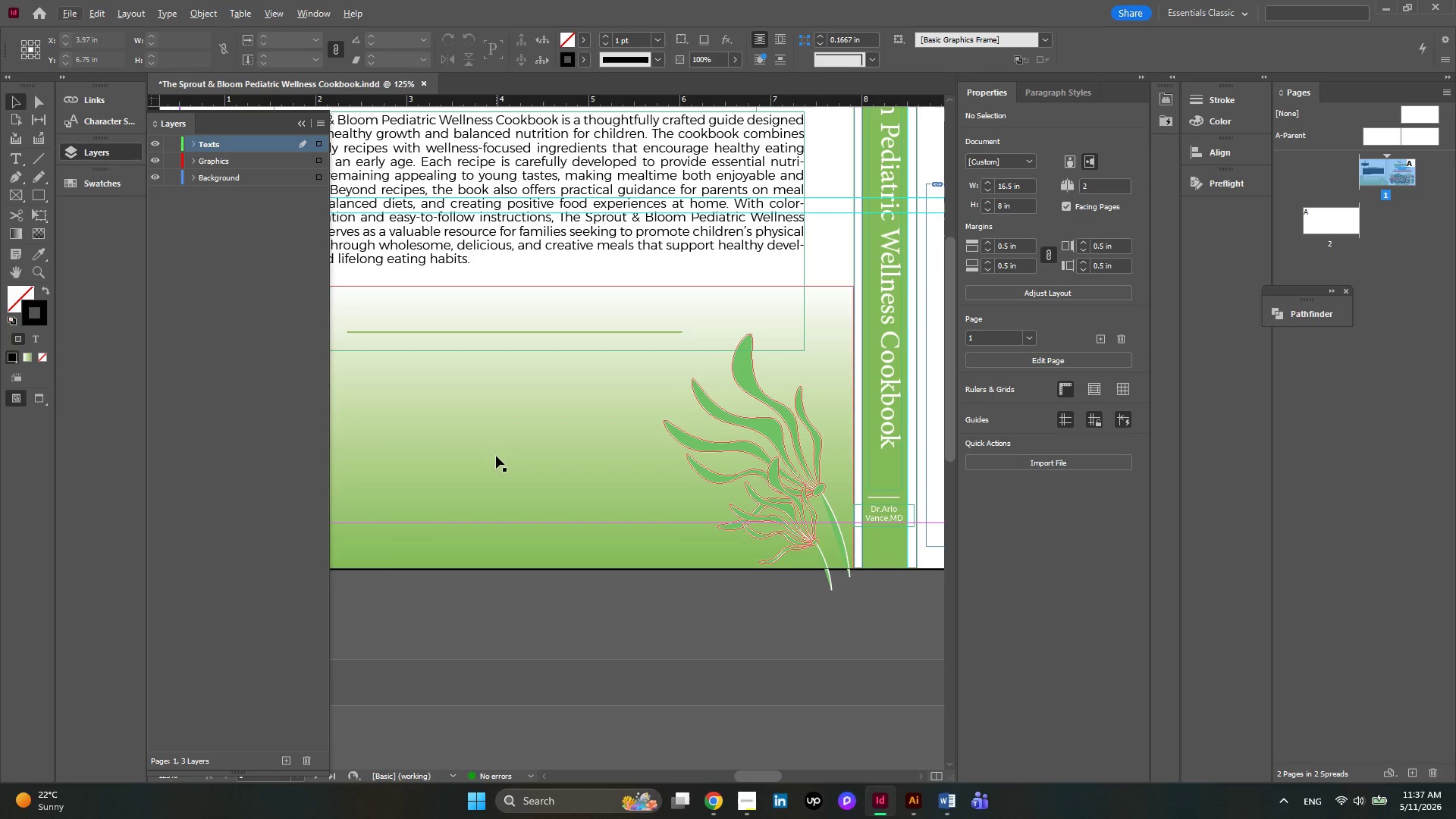 
hold_key(key=ControlLeft, duration=1.45)
 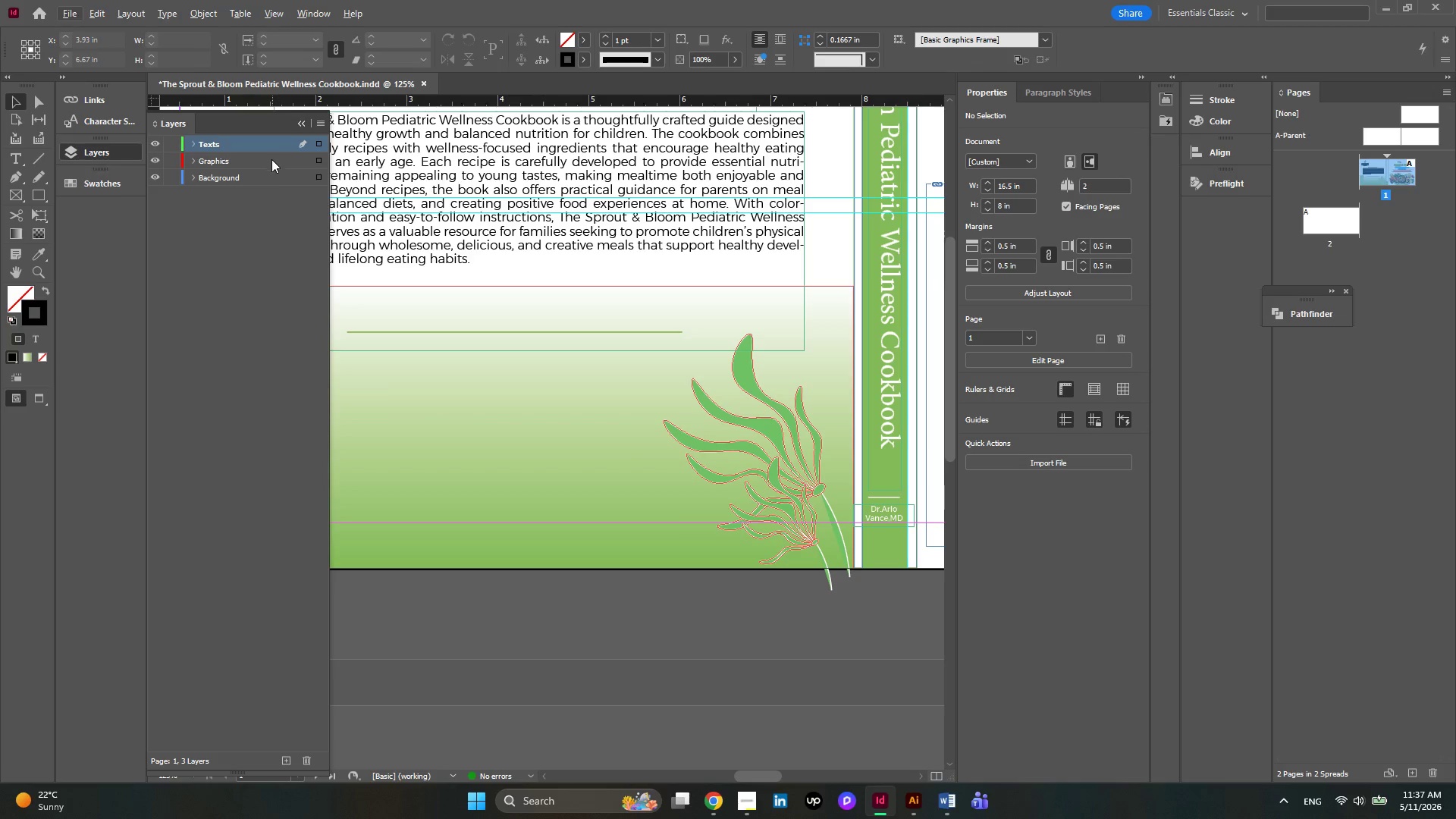 
left_click([271, 161])
 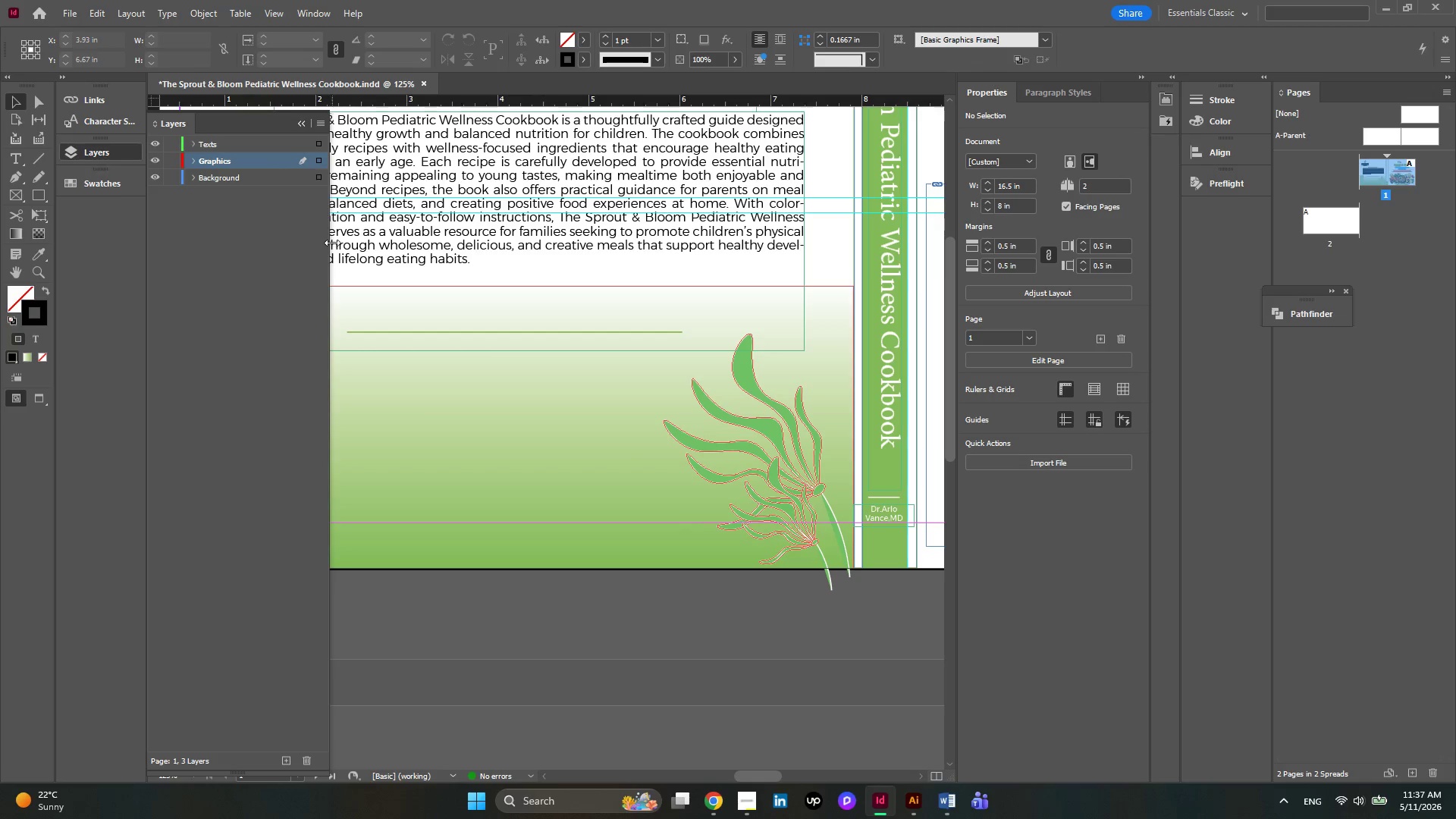 
key(Control+V)
 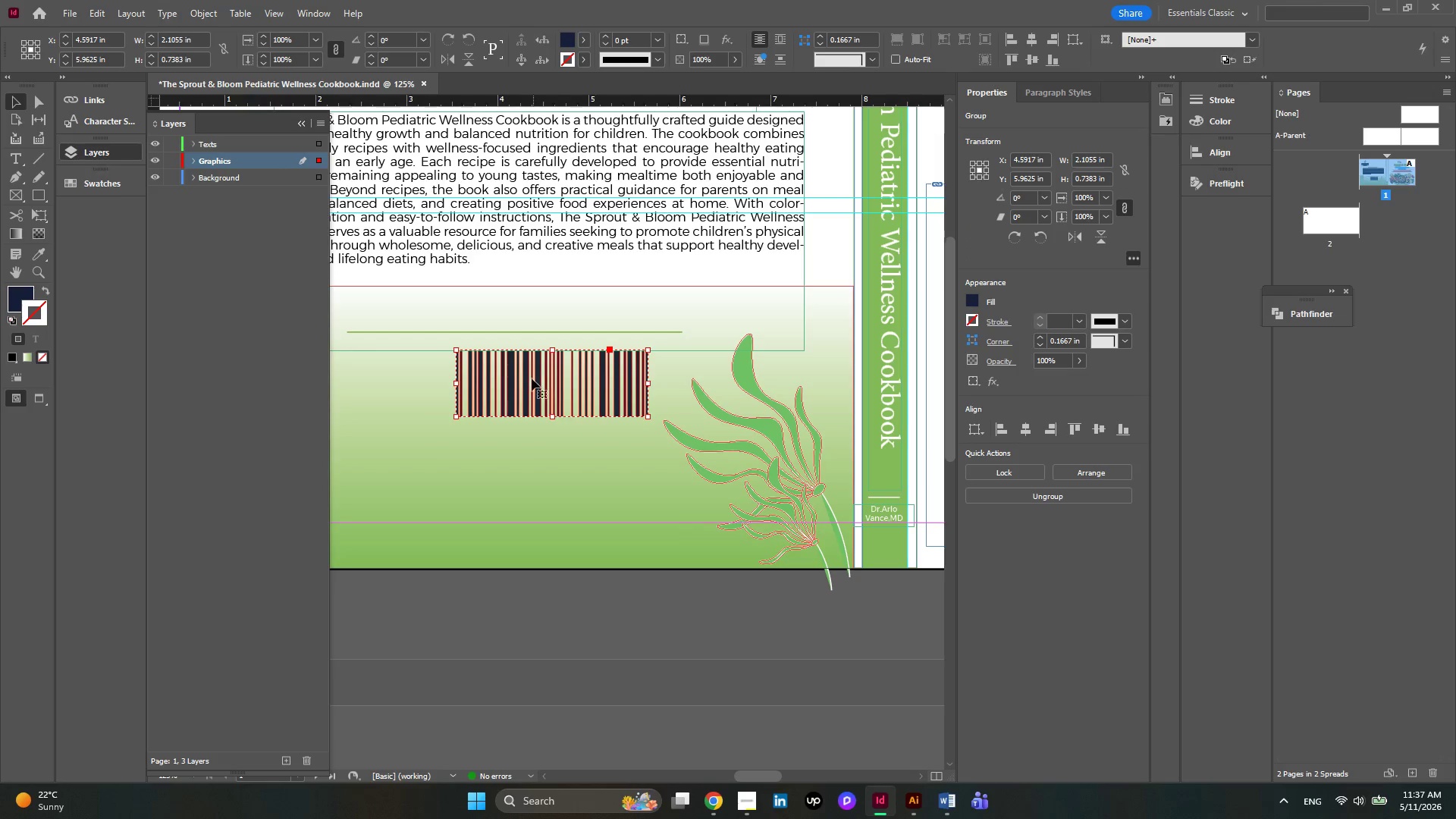 
left_click_drag(start_coordinate=[529, 382], to_coordinate=[472, 458])
 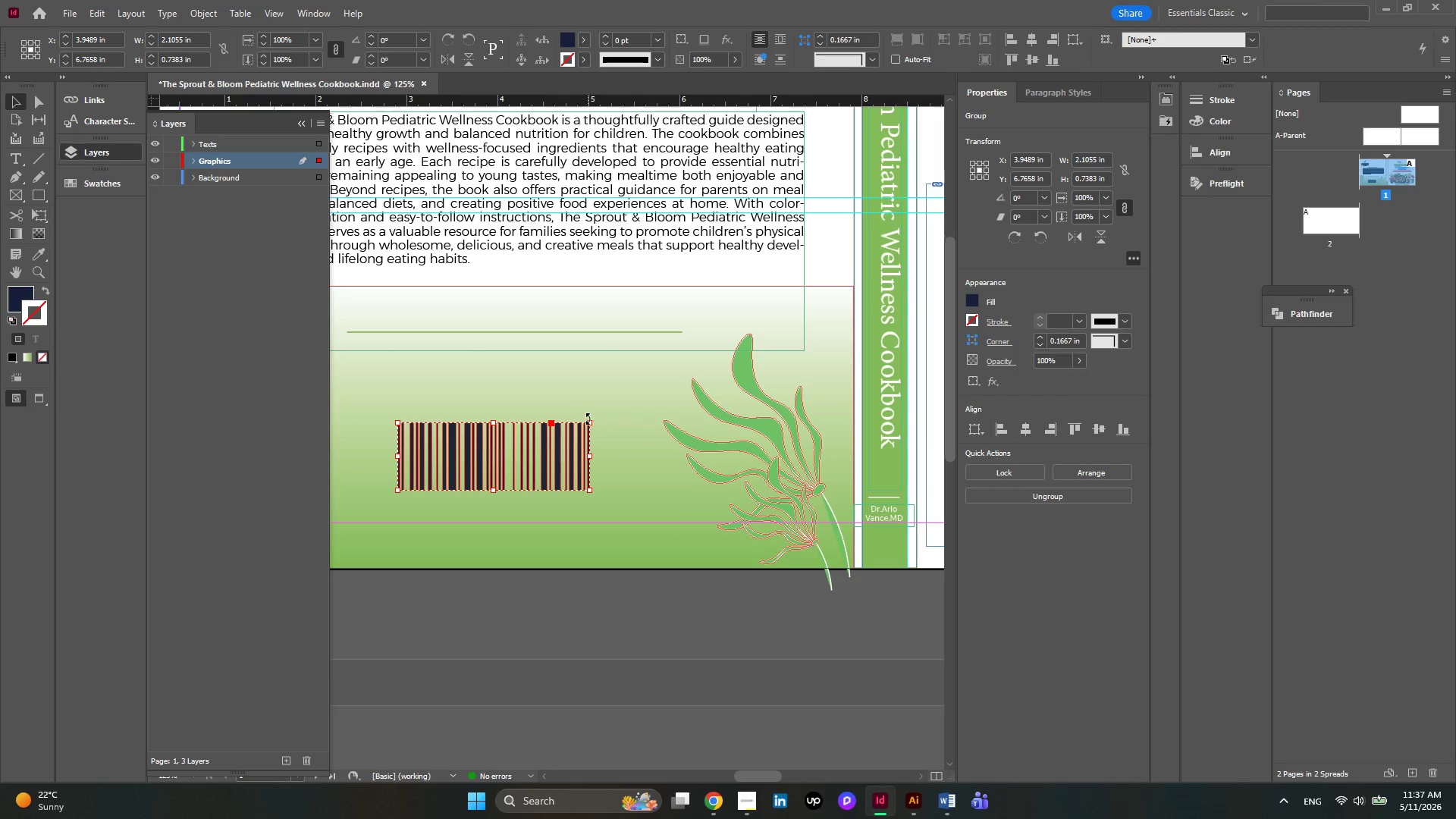 
hold_key(key=ShiftLeft, duration=0.89)
left_click_drag(start_coordinate=[590, 424], to_coordinate=[572, 437])
 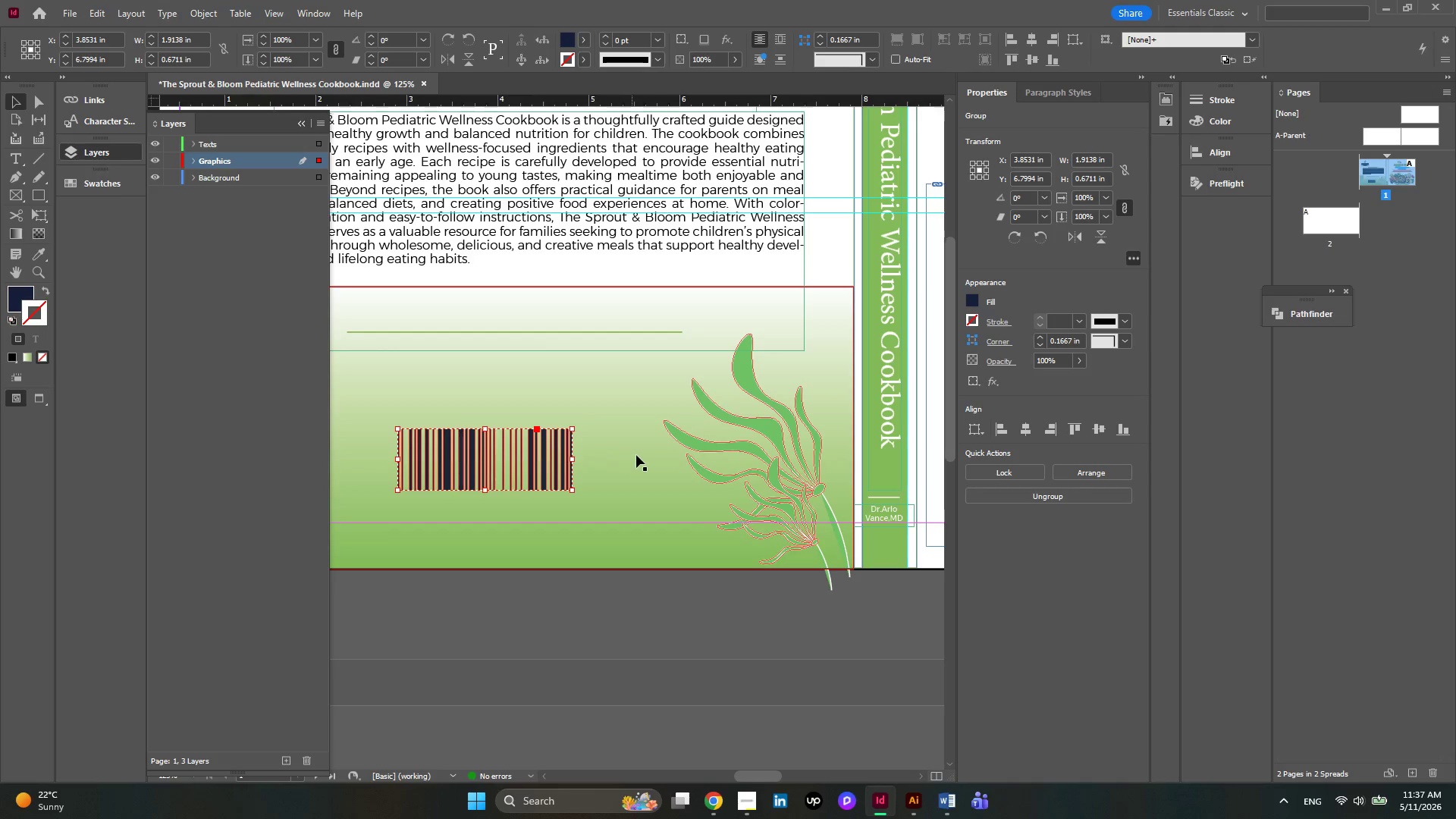 
hold_key(key=AltLeft, duration=0.36)
scroll: coordinate [637, 455], scroll_direction: none, amount: 0.0
 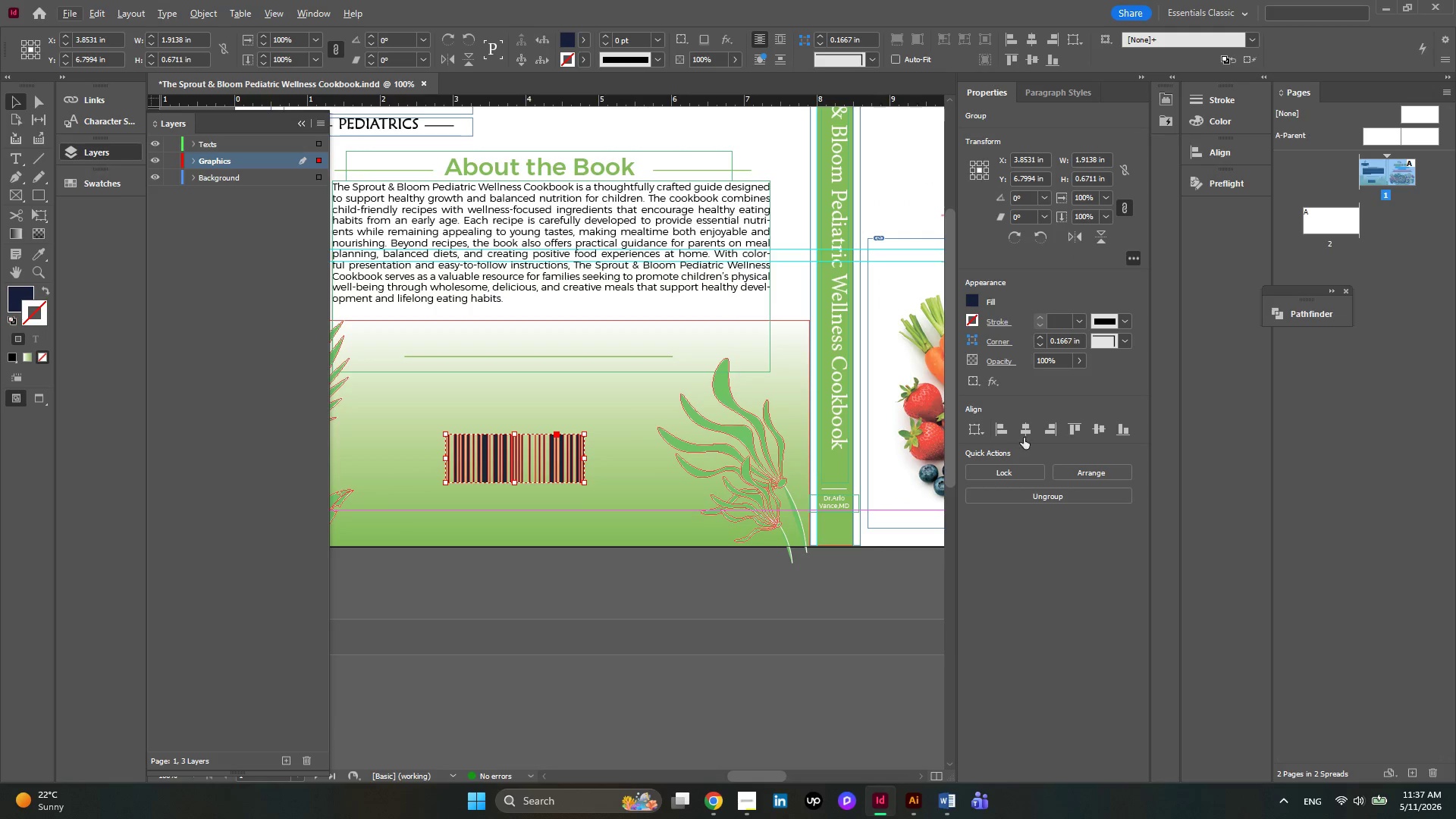 
left_click([1026, 432])
 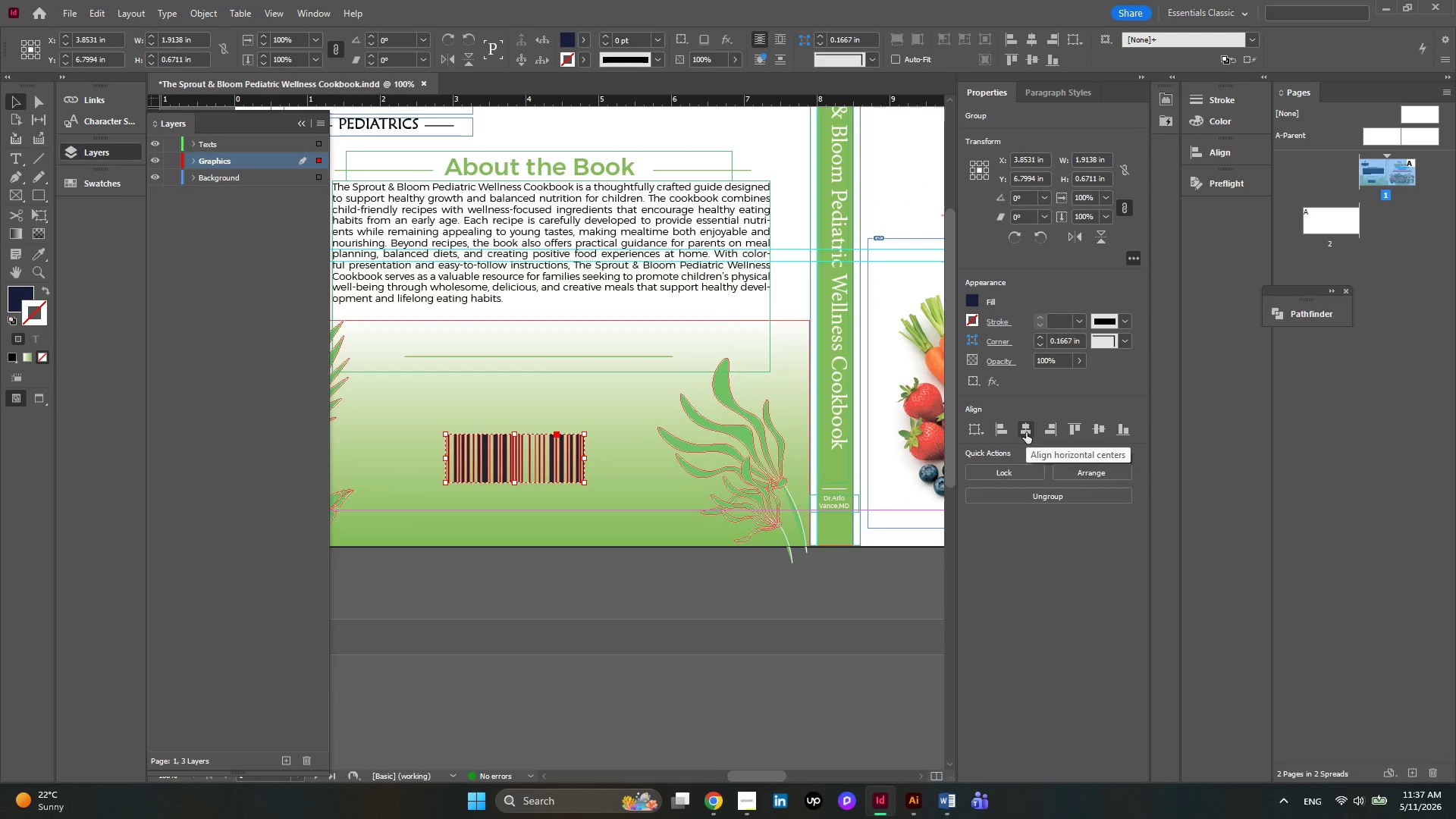 
left_click([1026, 432])
 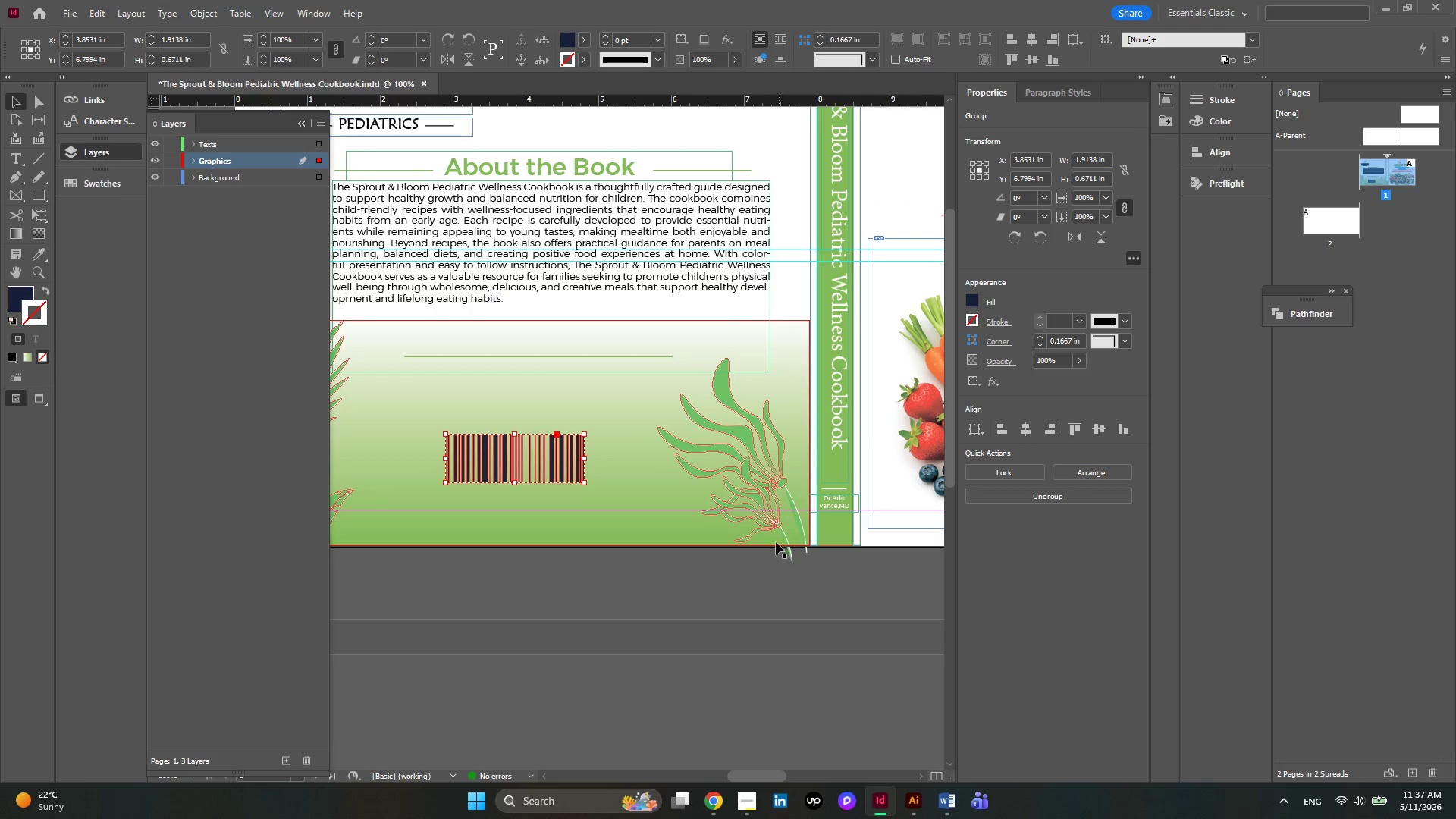 
hold_key(key=AltLeft, duration=0.36)
scroll: coordinate [763, 535], scroll_direction: down, amount: 1.0
 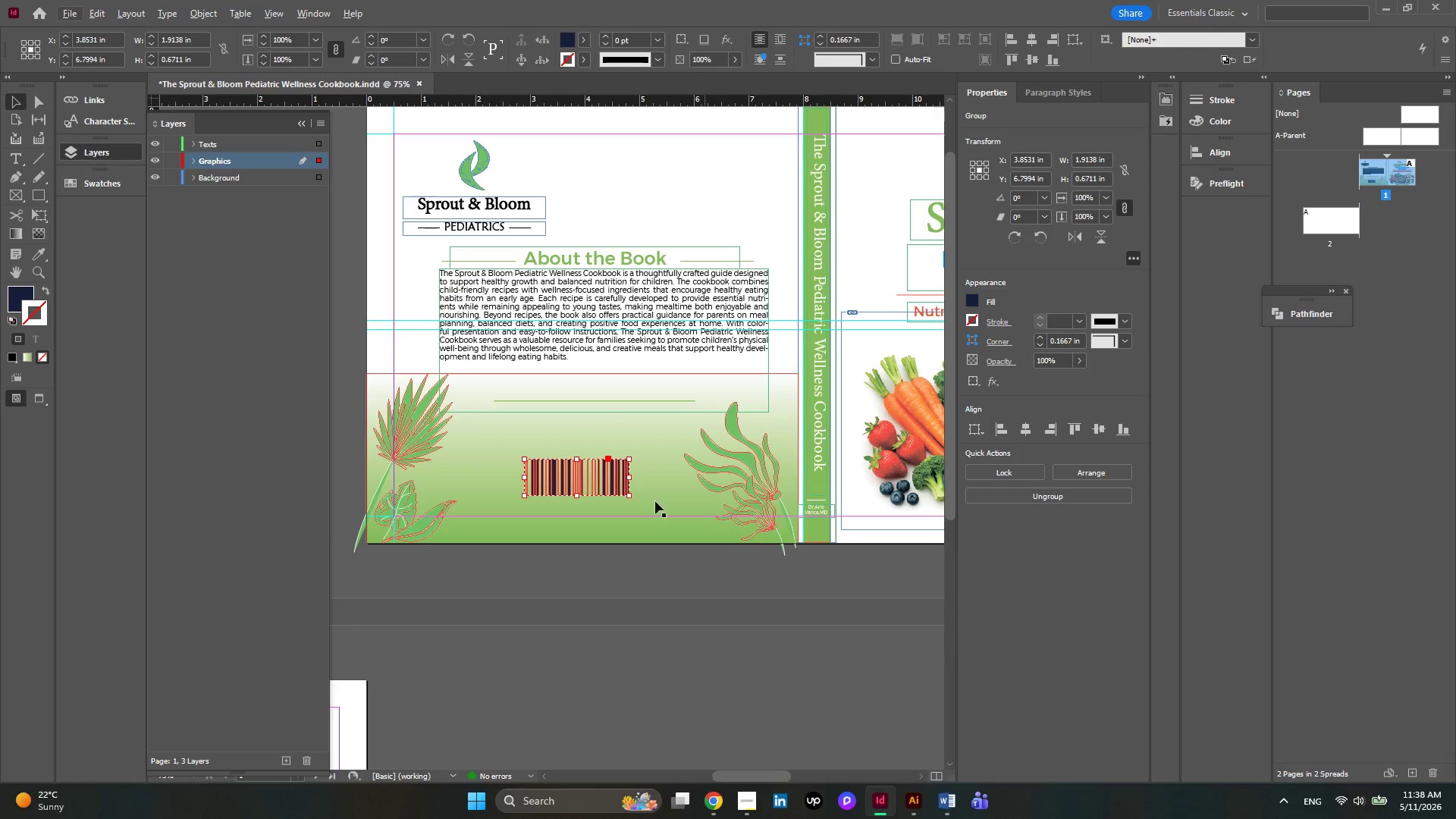 
hold_key(key=AltLeft, duration=0.53)
scroll: coordinate [624, 489], scroll_direction: up, amount: 1.0
 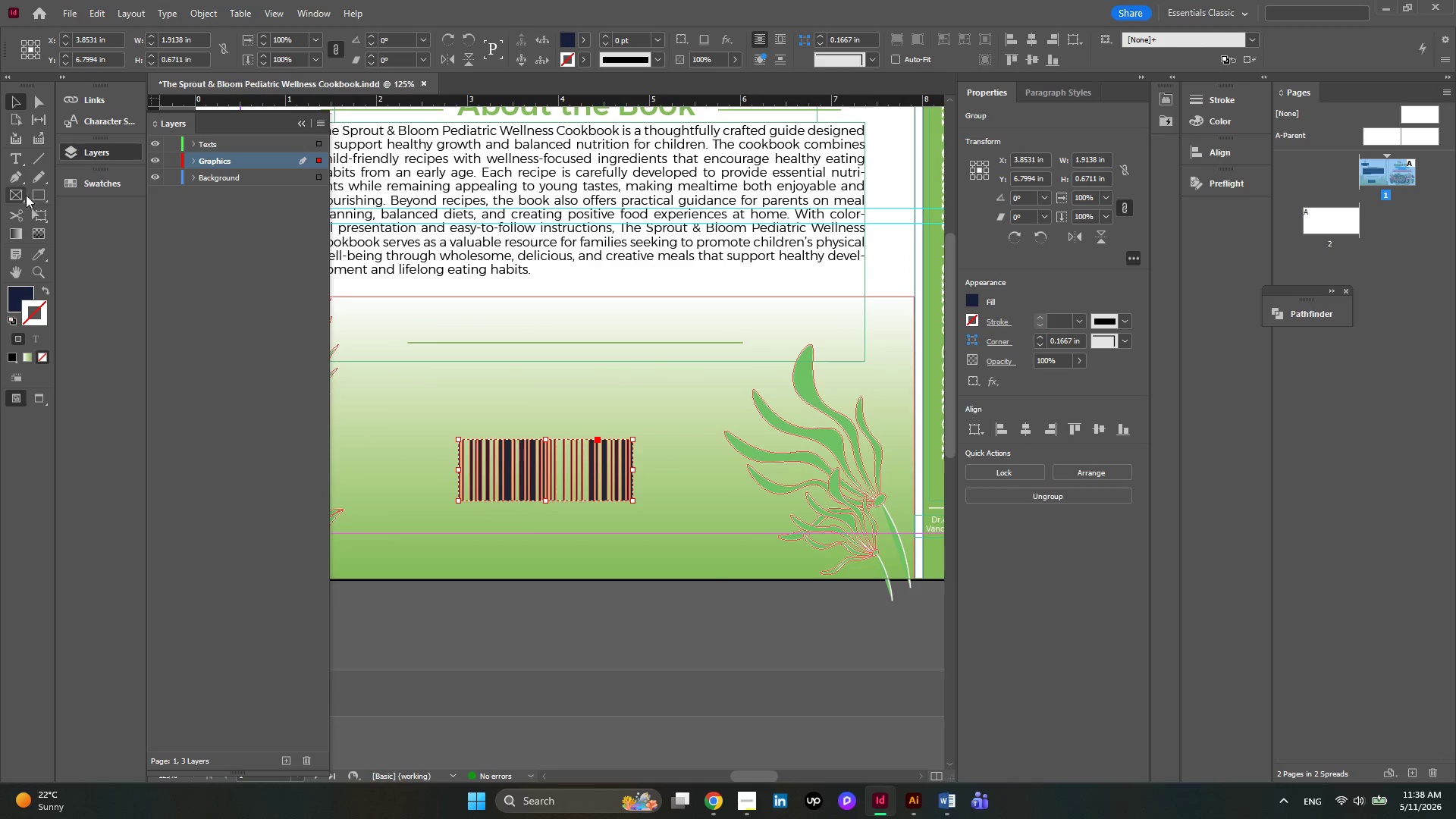 
left_click([30, 190])
 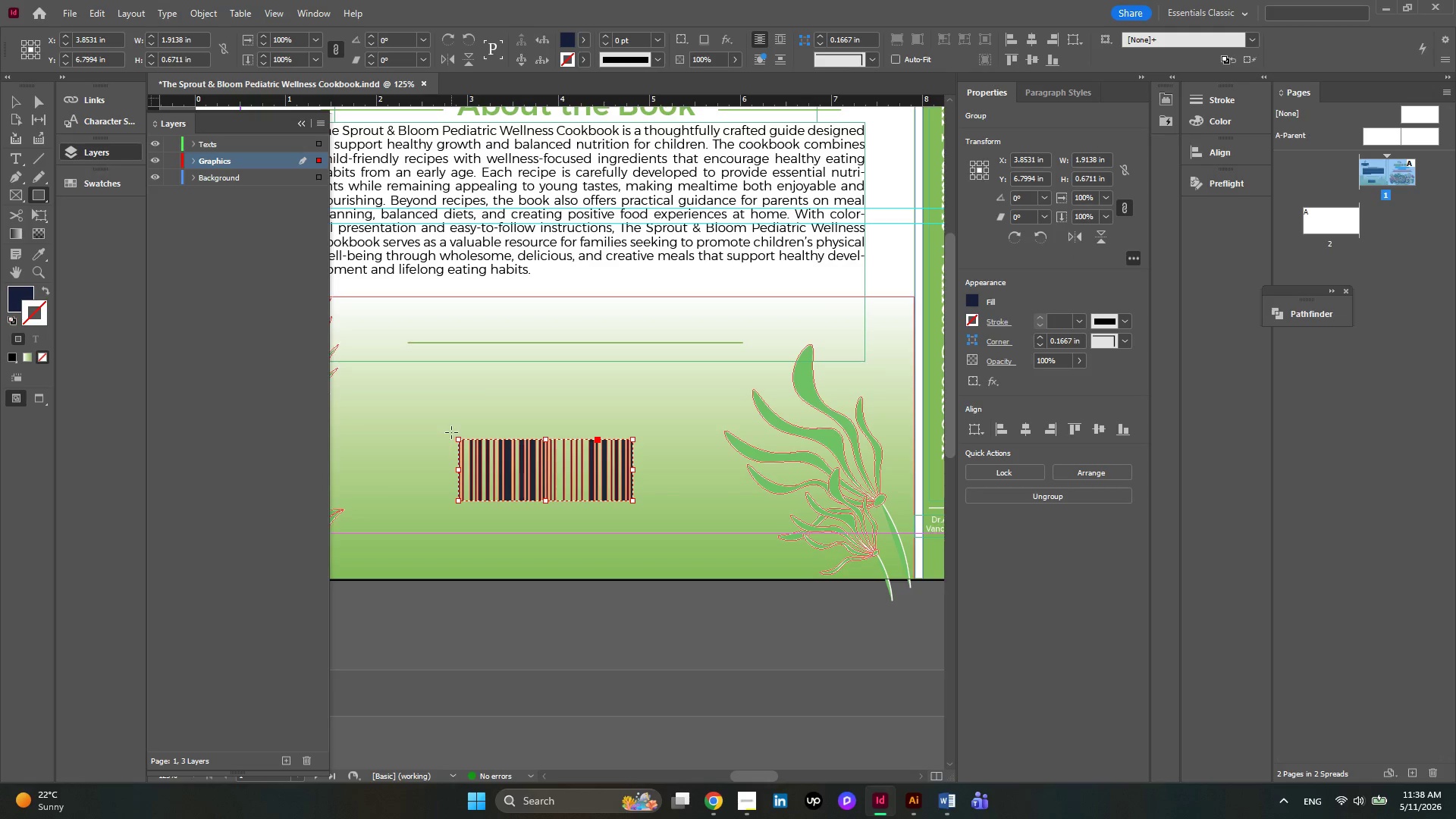 
left_click_drag(start_coordinate=[447, 429], to_coordinate=[645, 514])
 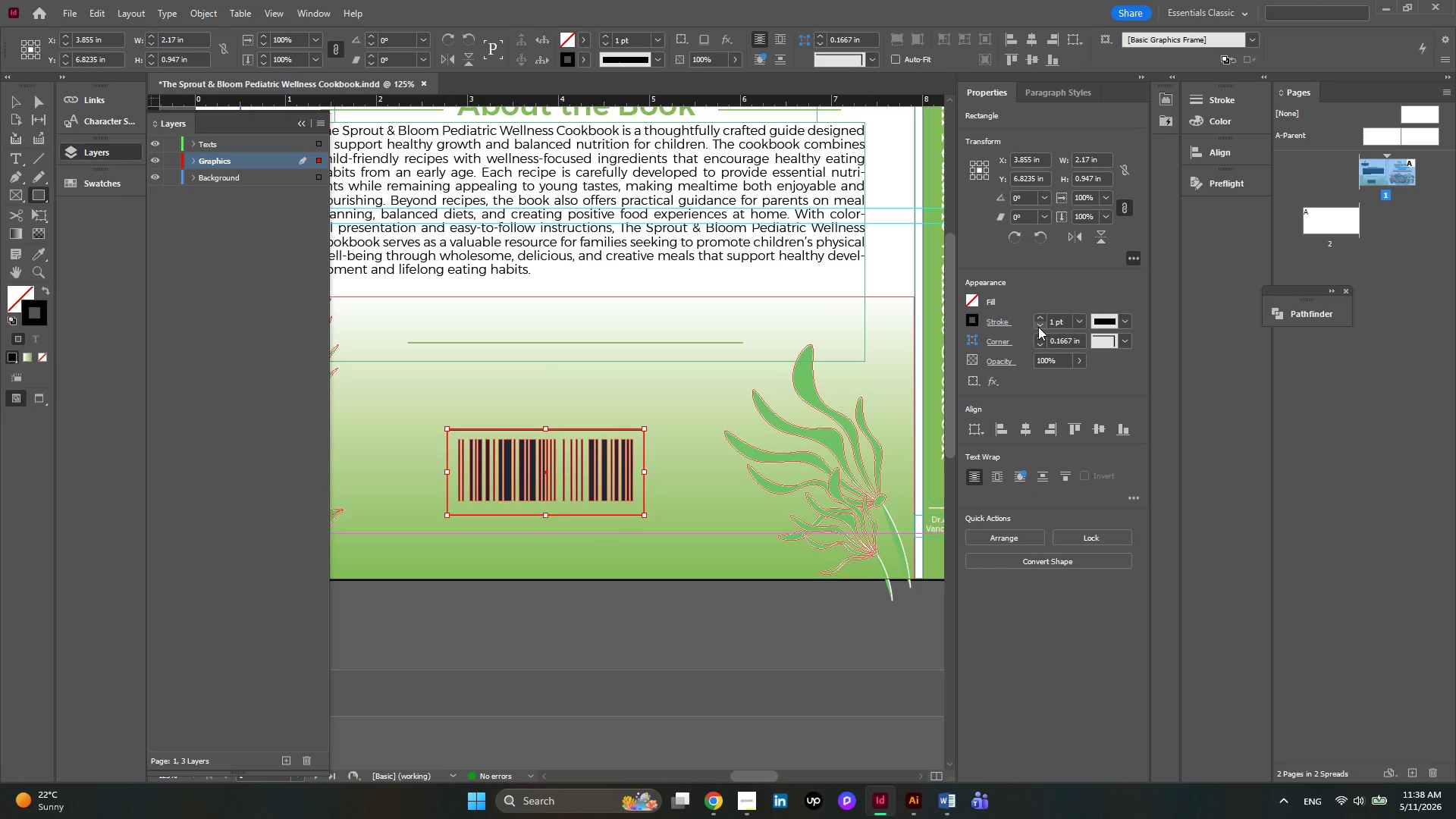 
double_click([1038, 327])
 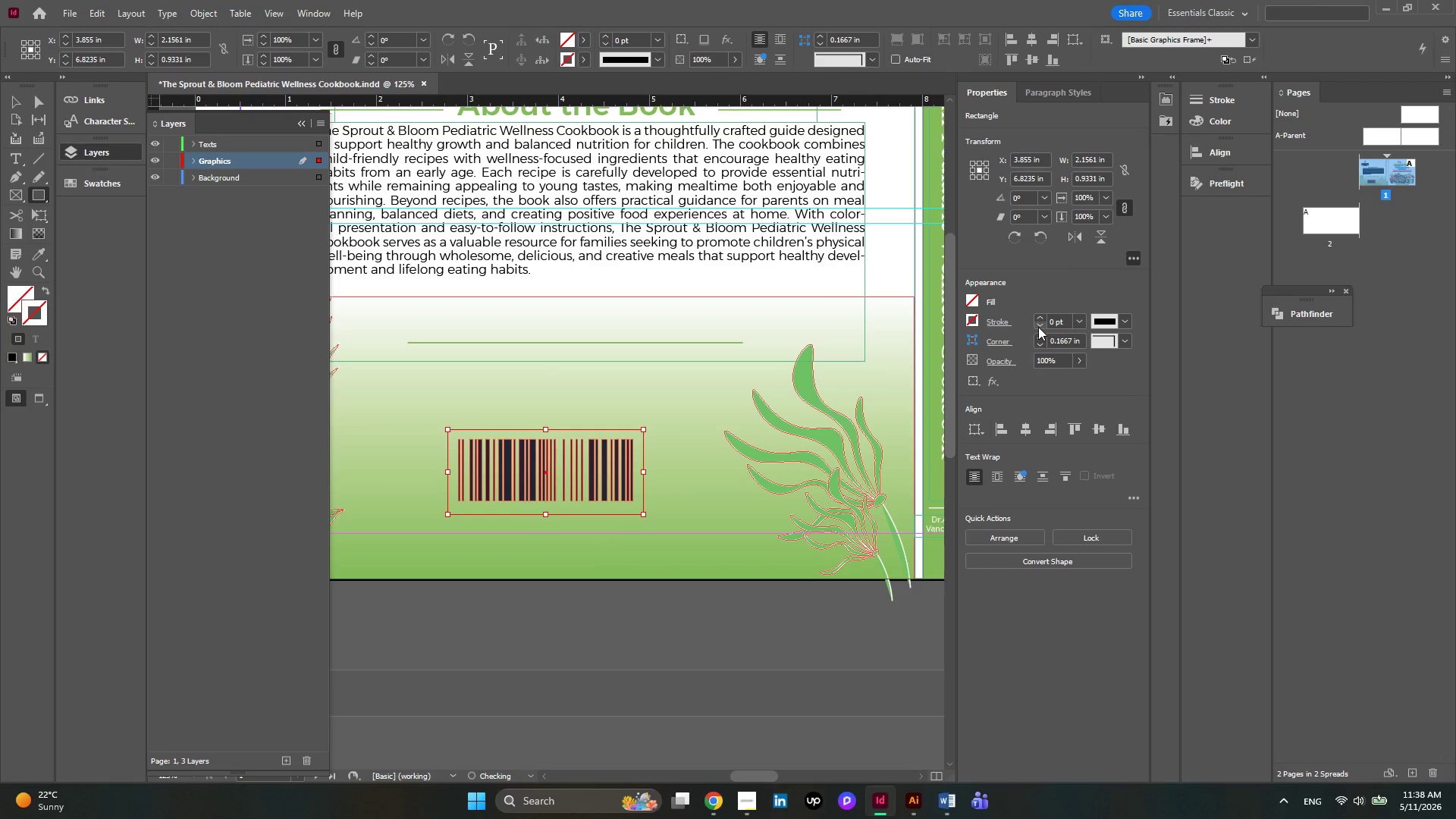 
triple_click([1038, 327])
 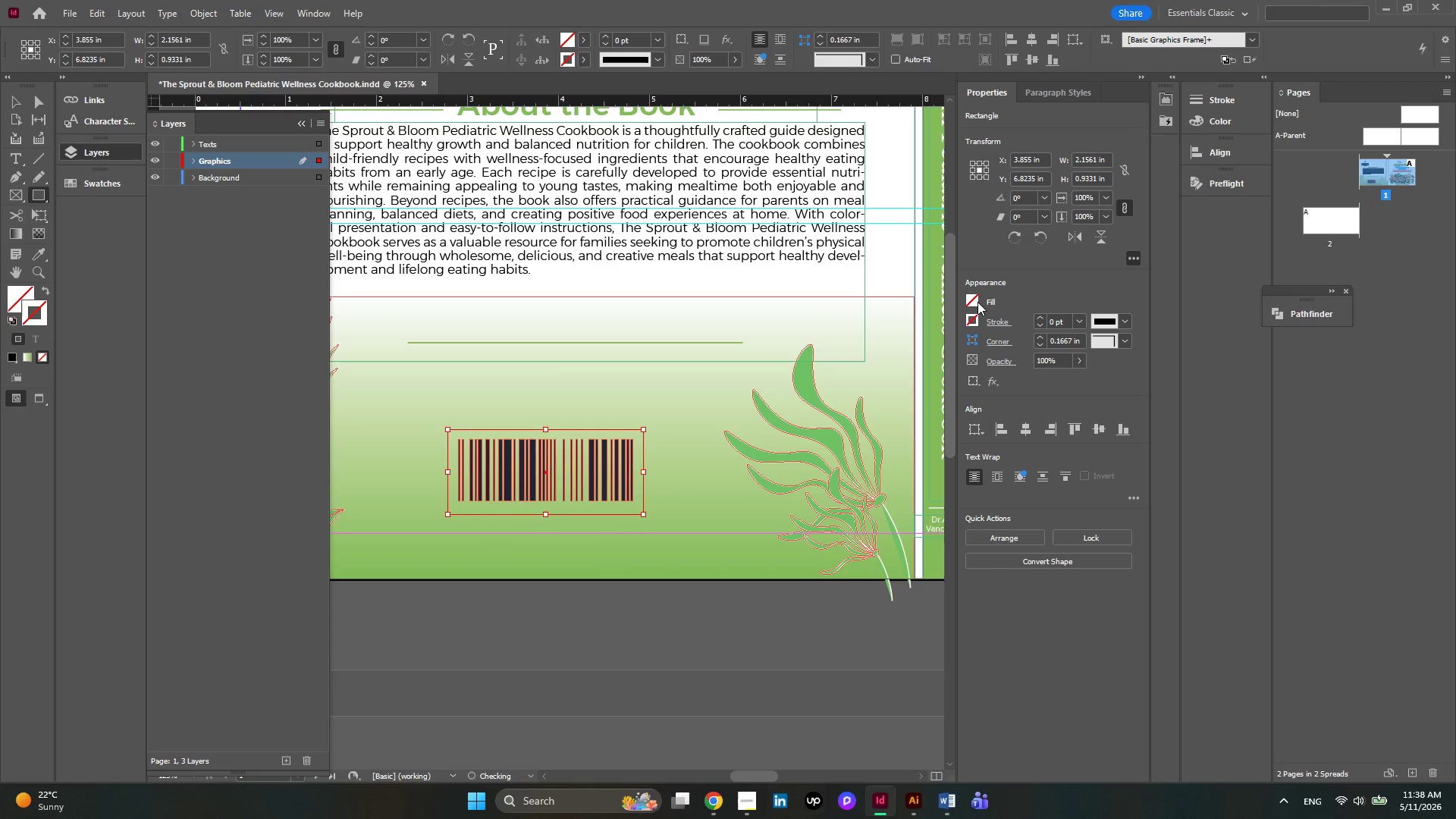 
left_click([977, 302])
 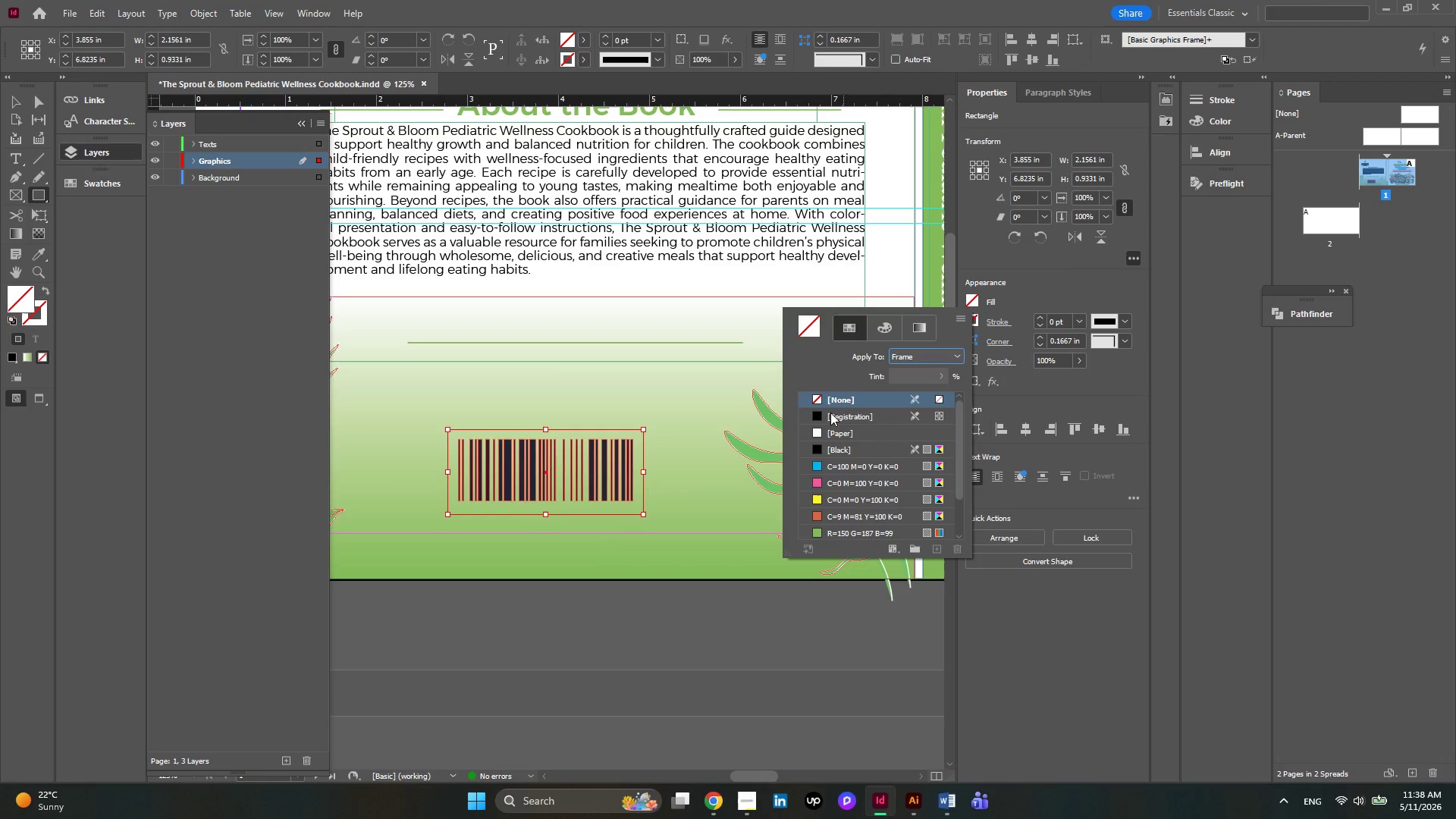 
left_click([817, 430])
 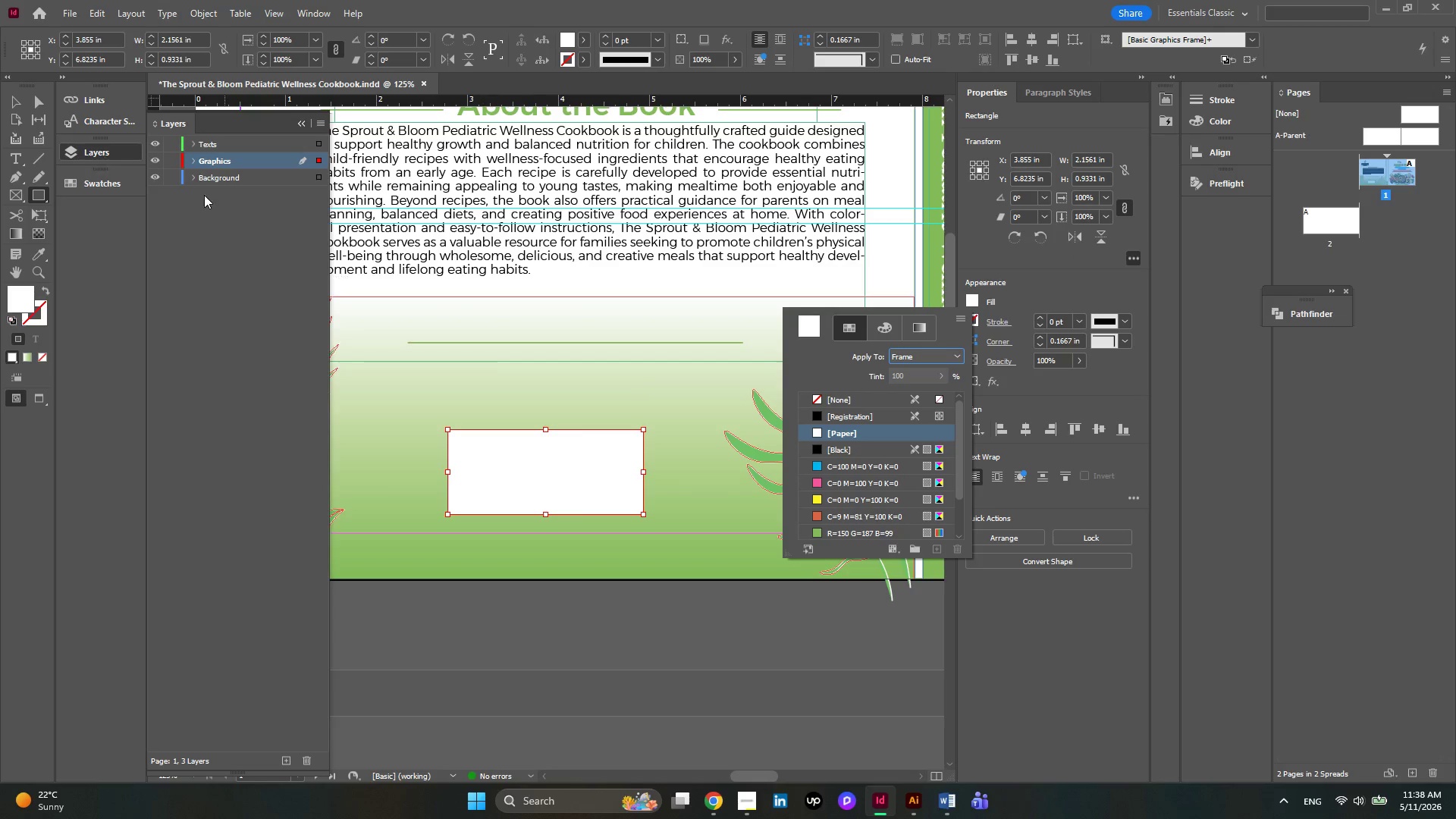 
double_click([14, 99])
 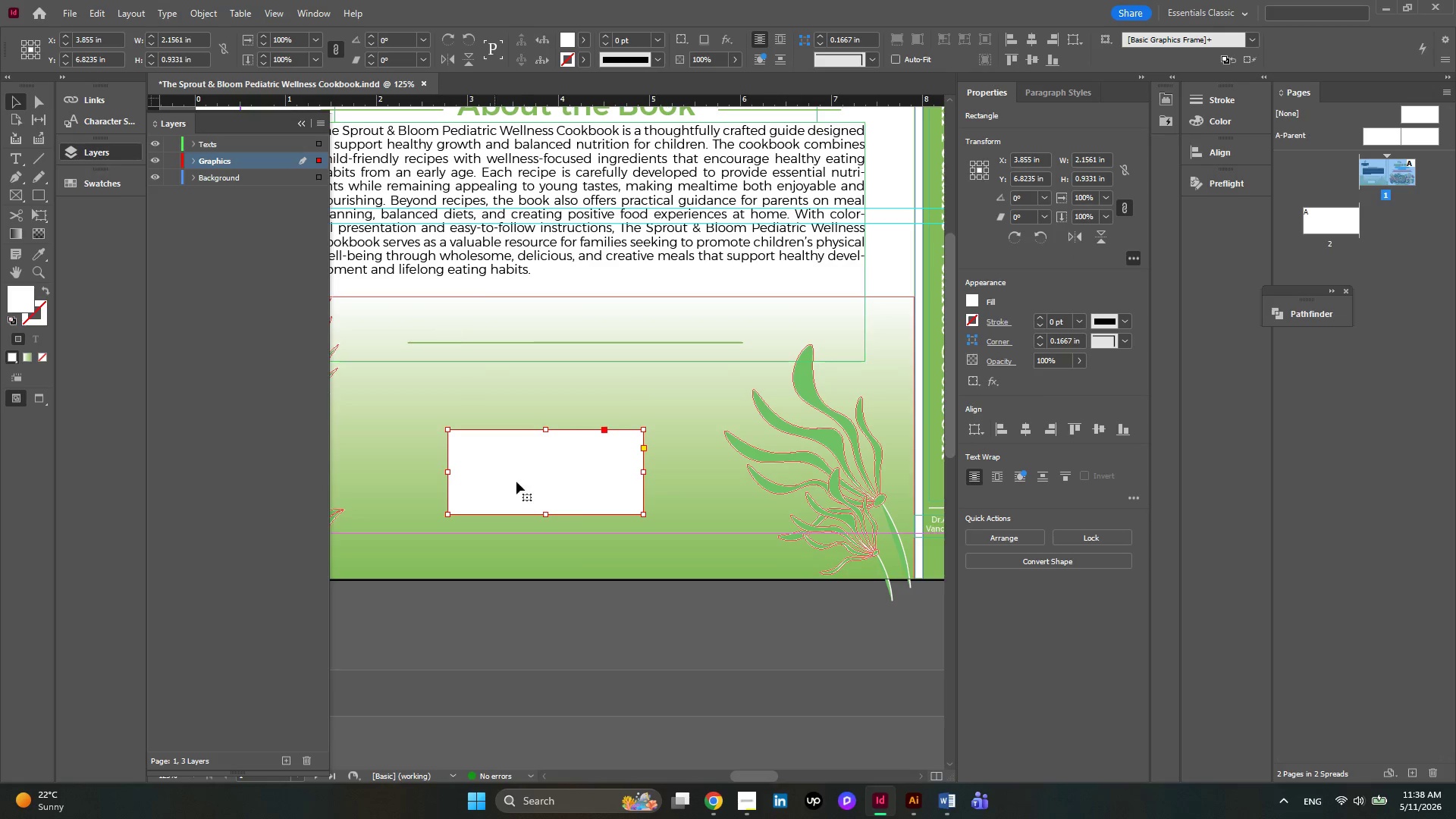 
left_click_drag(start_coordinate=[520, 485], to_coordinate=[520, 516])
 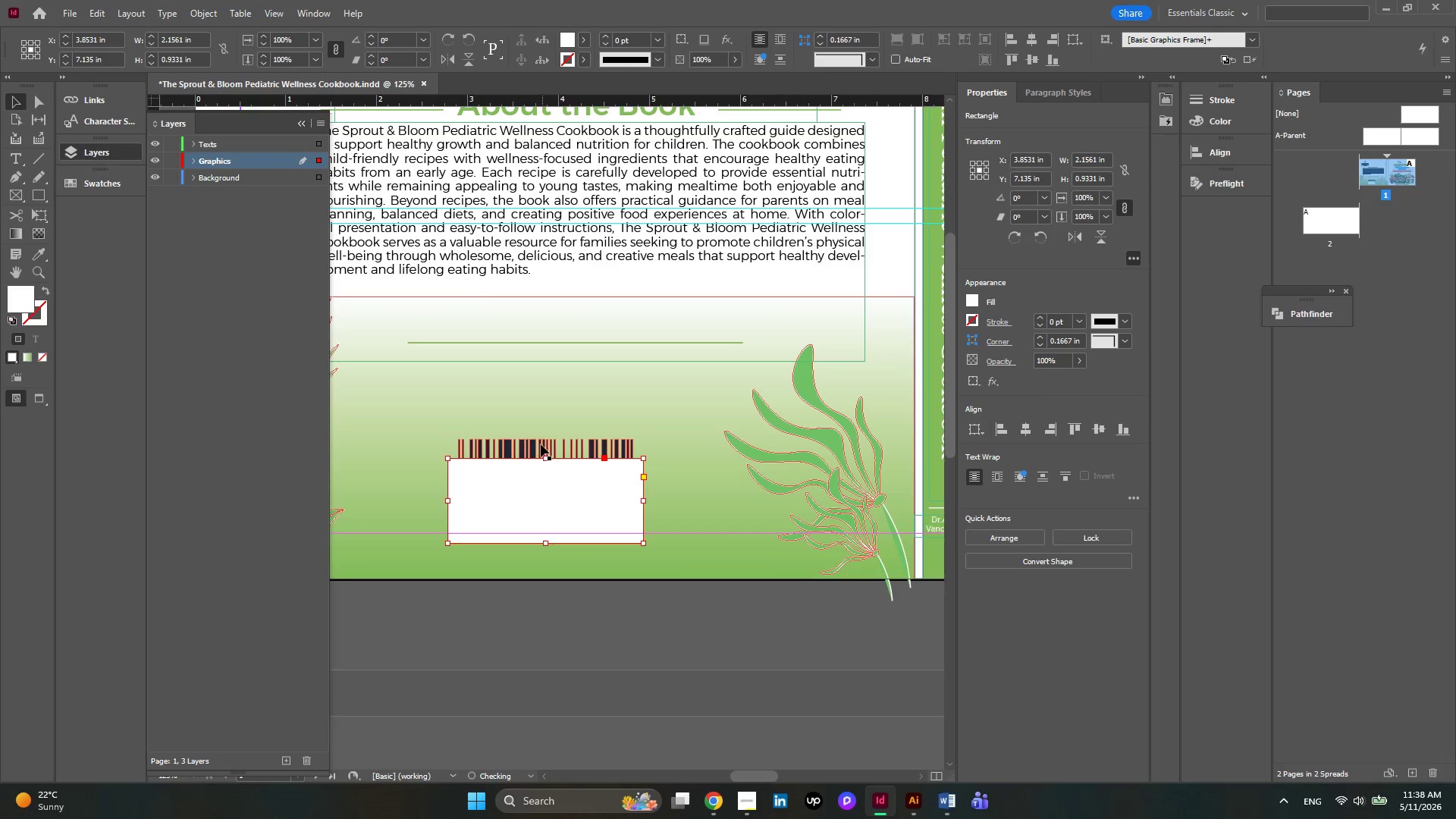 
left_click([540, 444])
 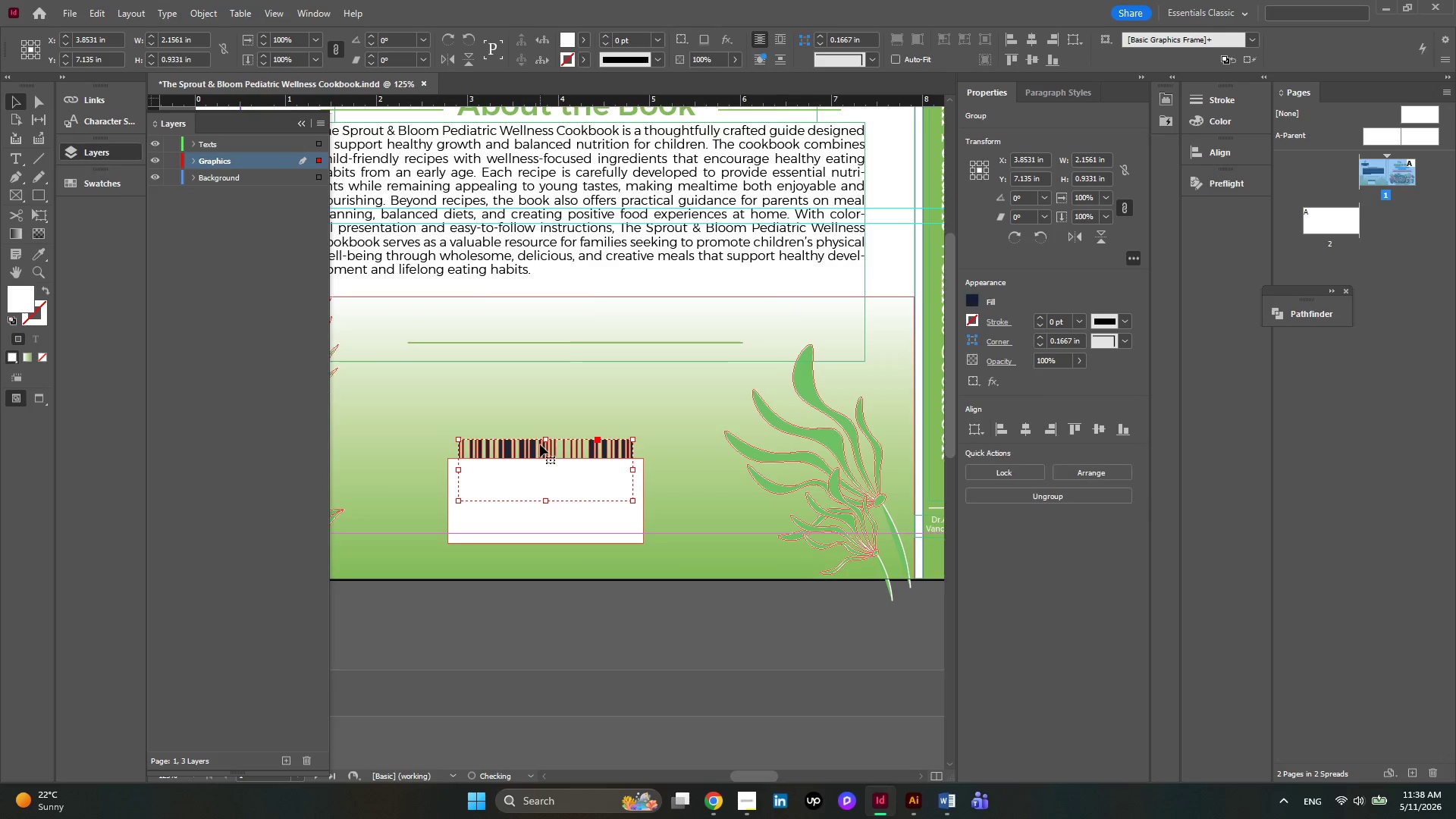 
right_click([540, 444])
 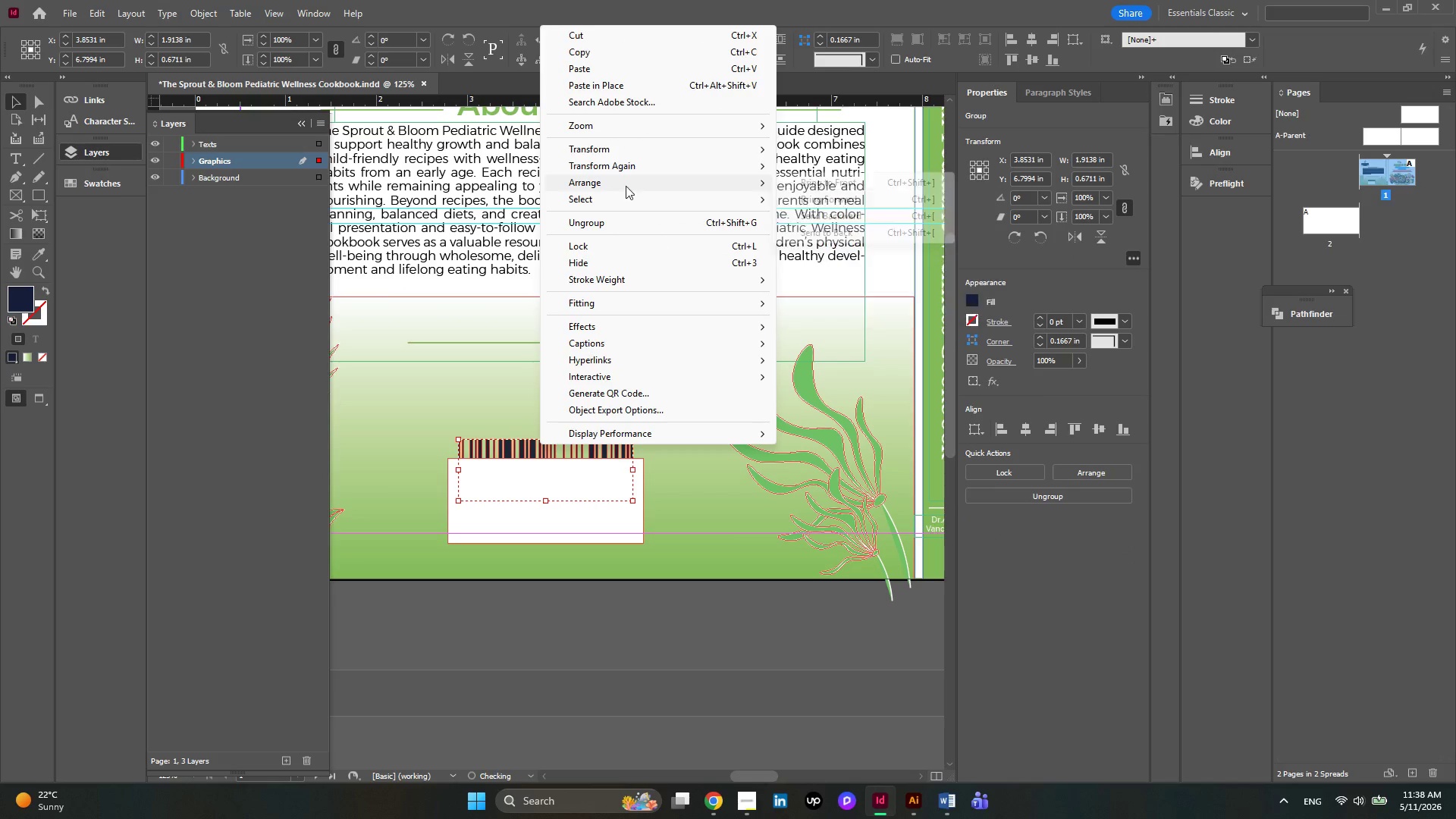 
left_click([843, 186])
 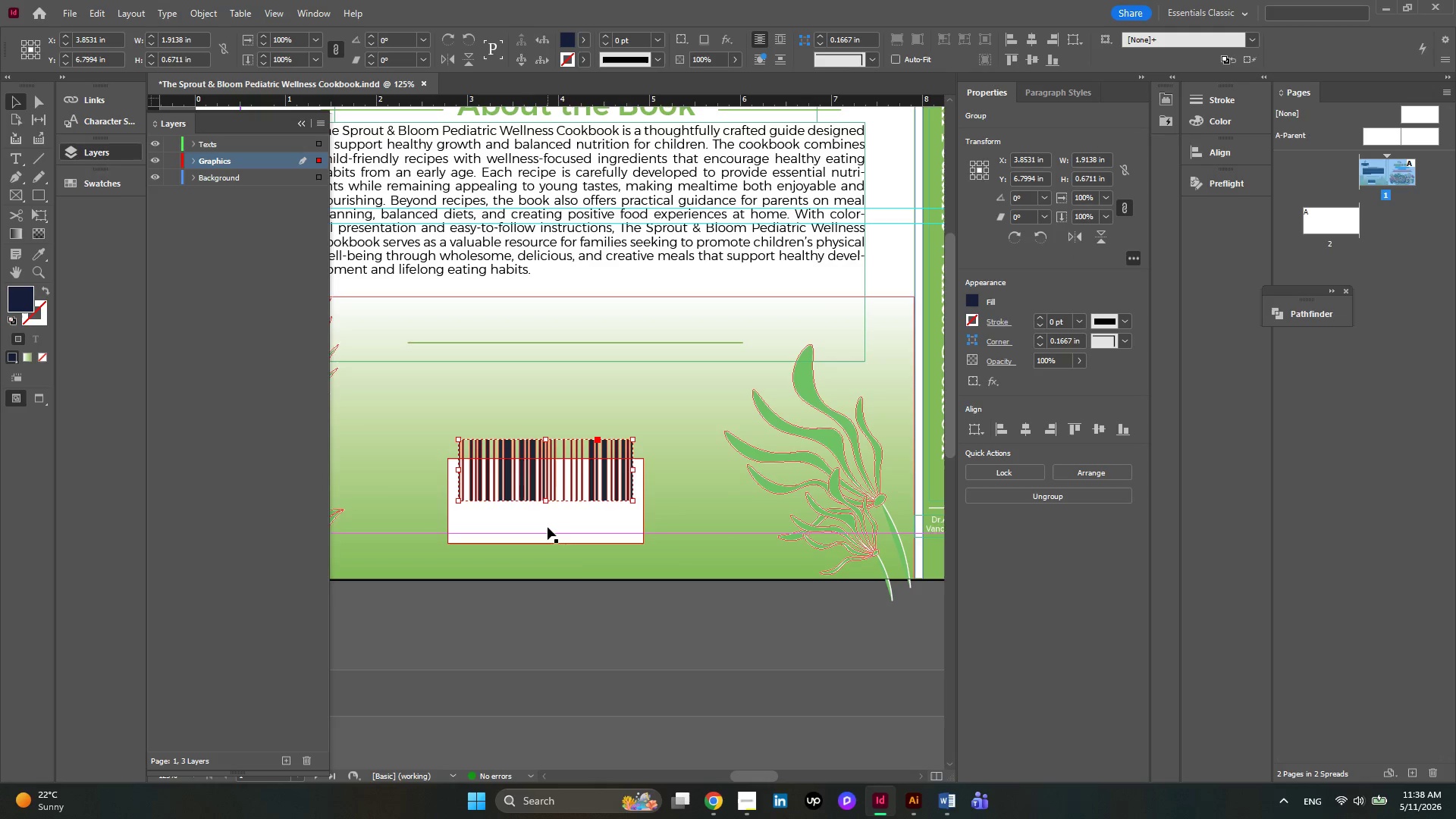 
hold_key(key=ShiftLeft, duration=0.34)
left_click([548, 527])
 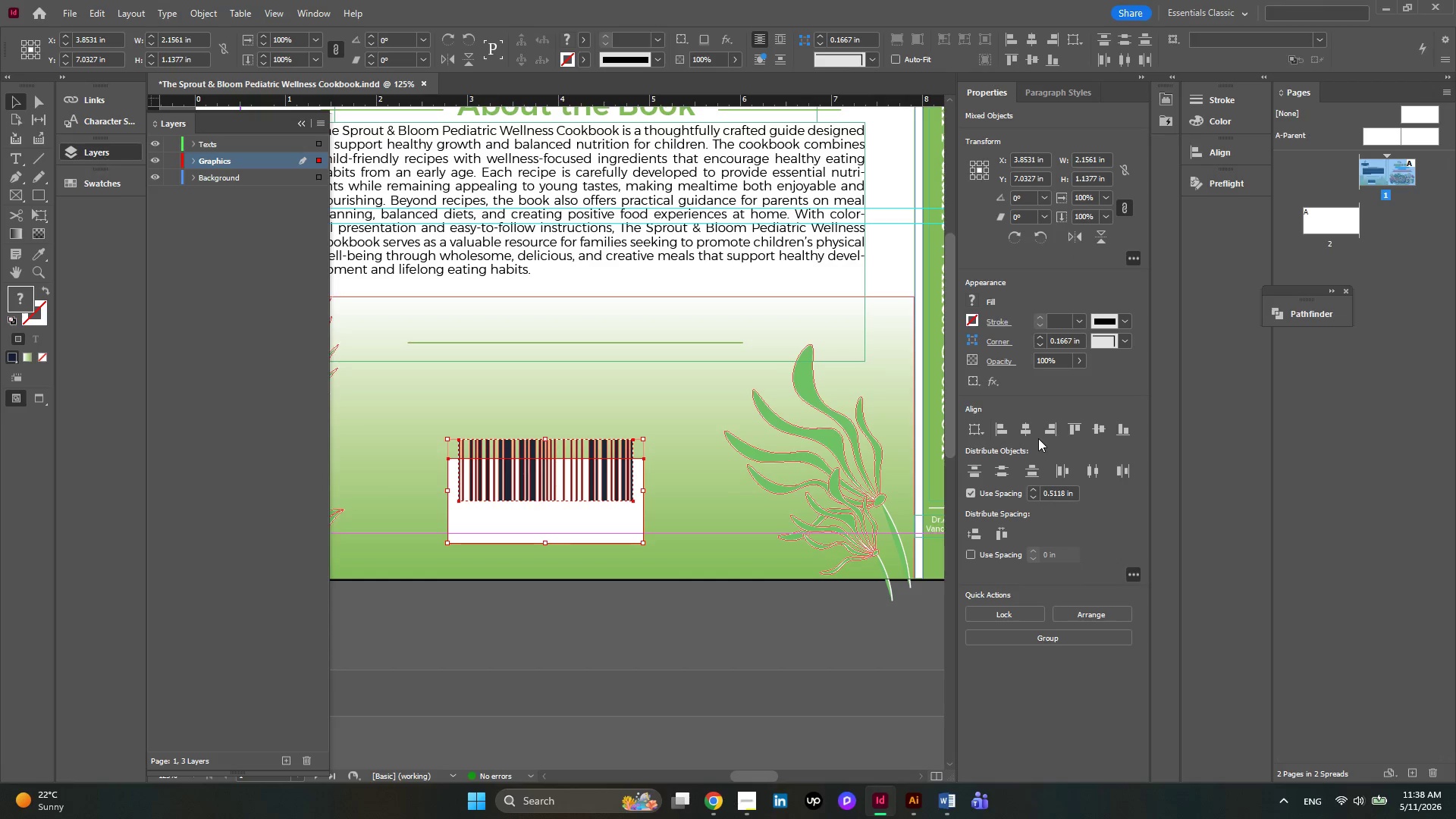 
left_click([1031, 437])
 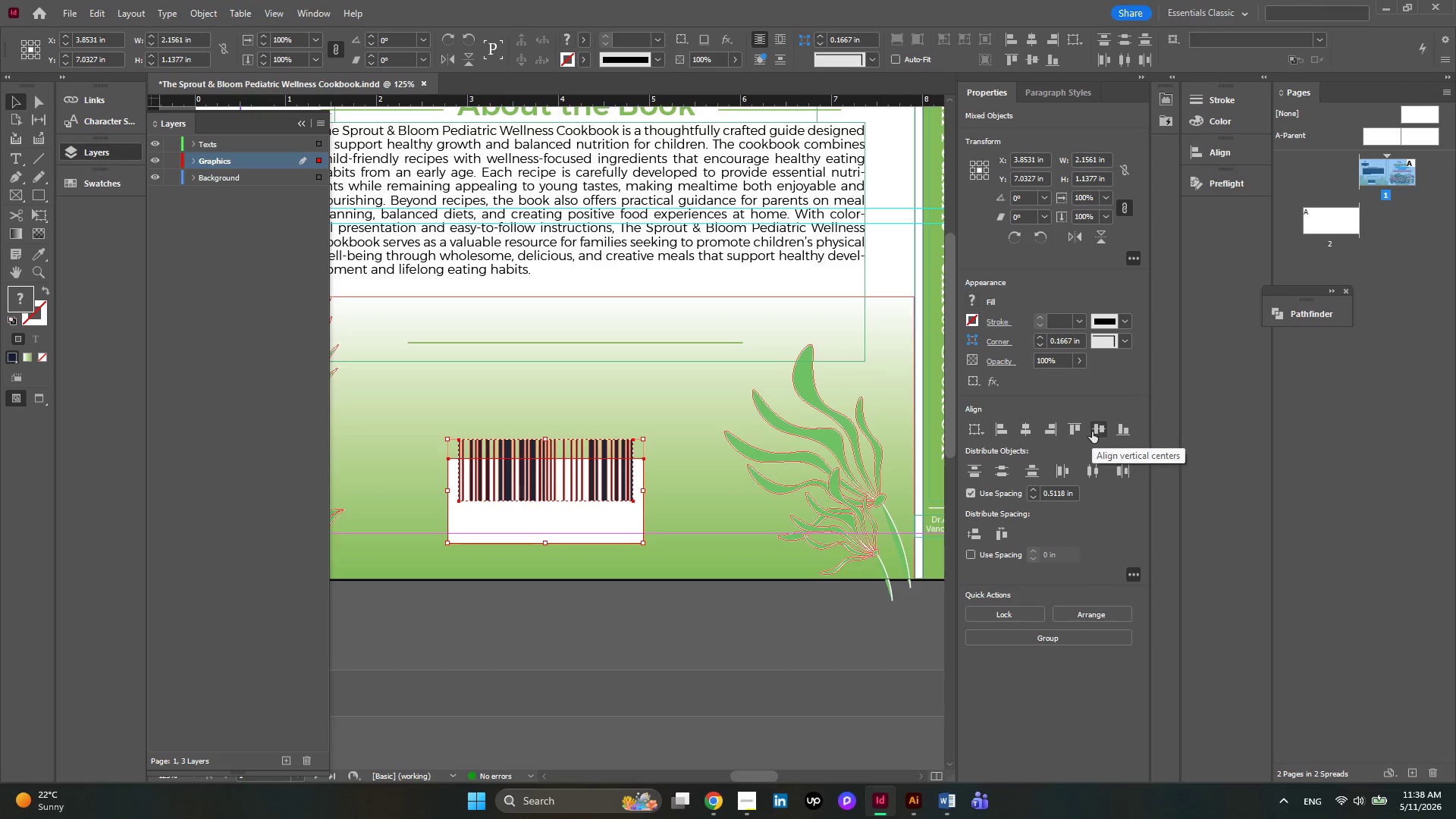 
left_click([1094, 431])
 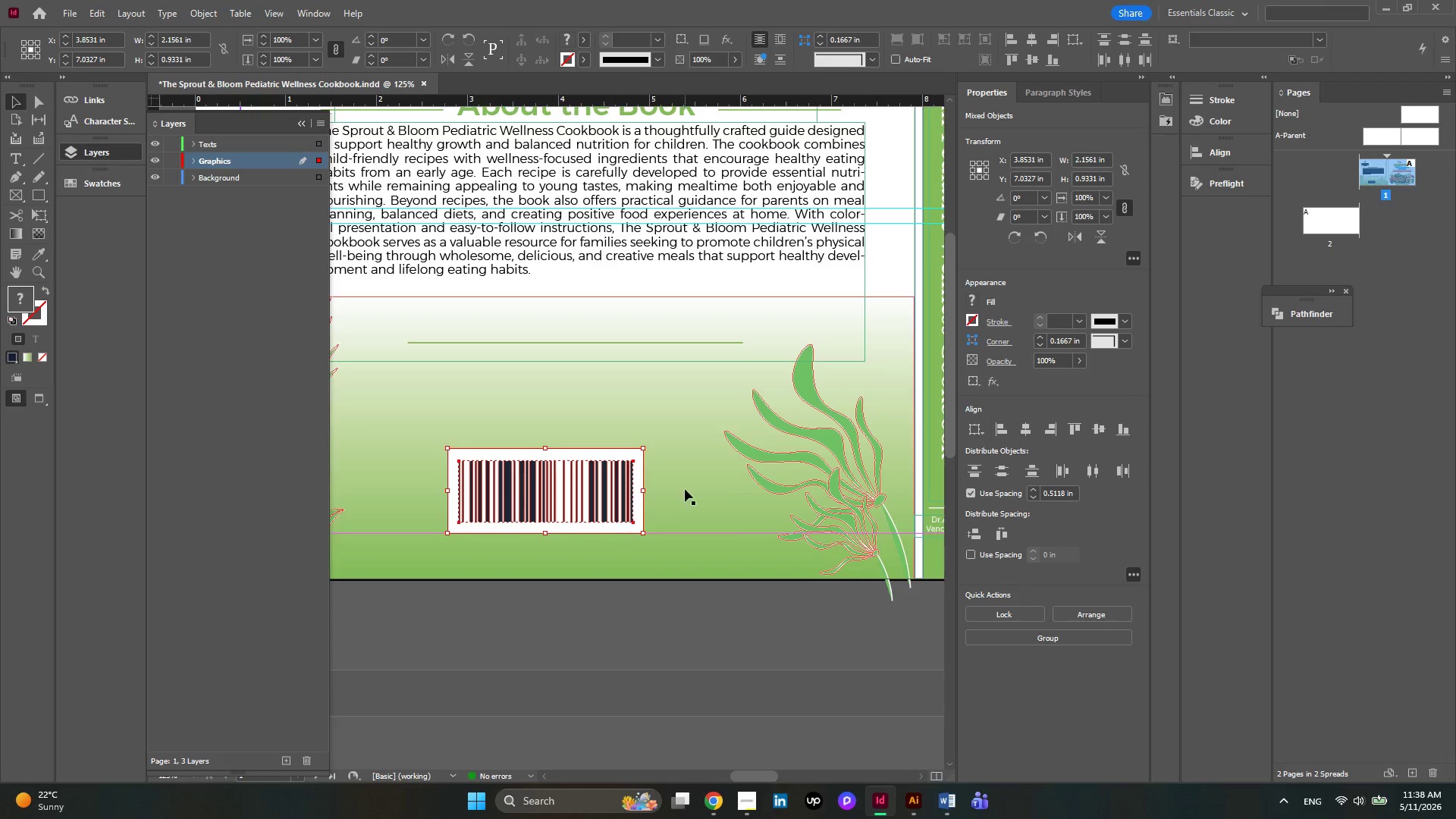 
left_click([701, 485])
 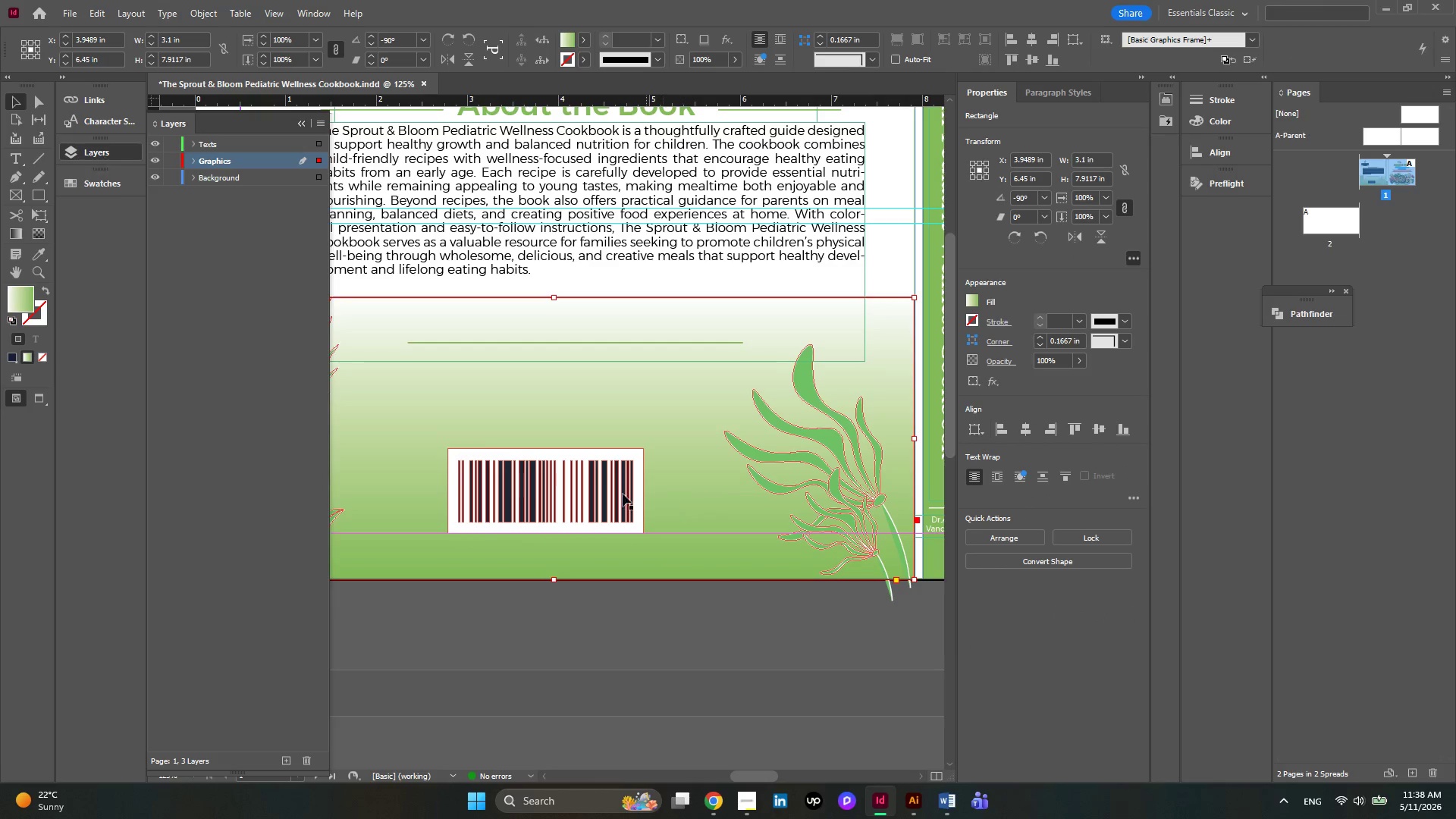 
hold_key(key=AltLeft, duration=0.75)
scroll: coordinate [567, 504], scroll_direction: up, amount: 3.0
 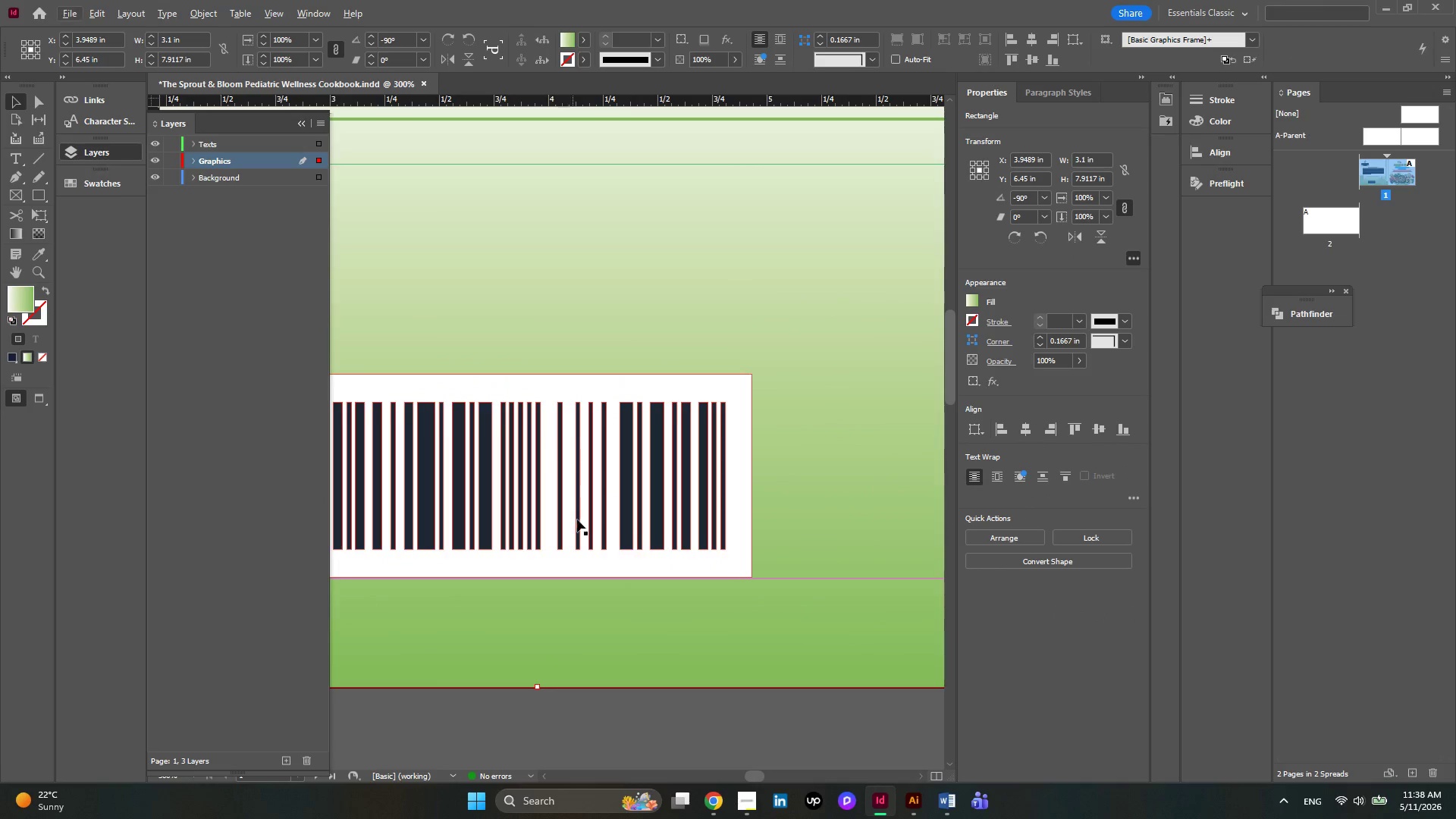 
hold_key(key=AltLeft, duration=0.47)
scroll: coordinate [601, 542], scroll_direction: down, amount: 1.0
 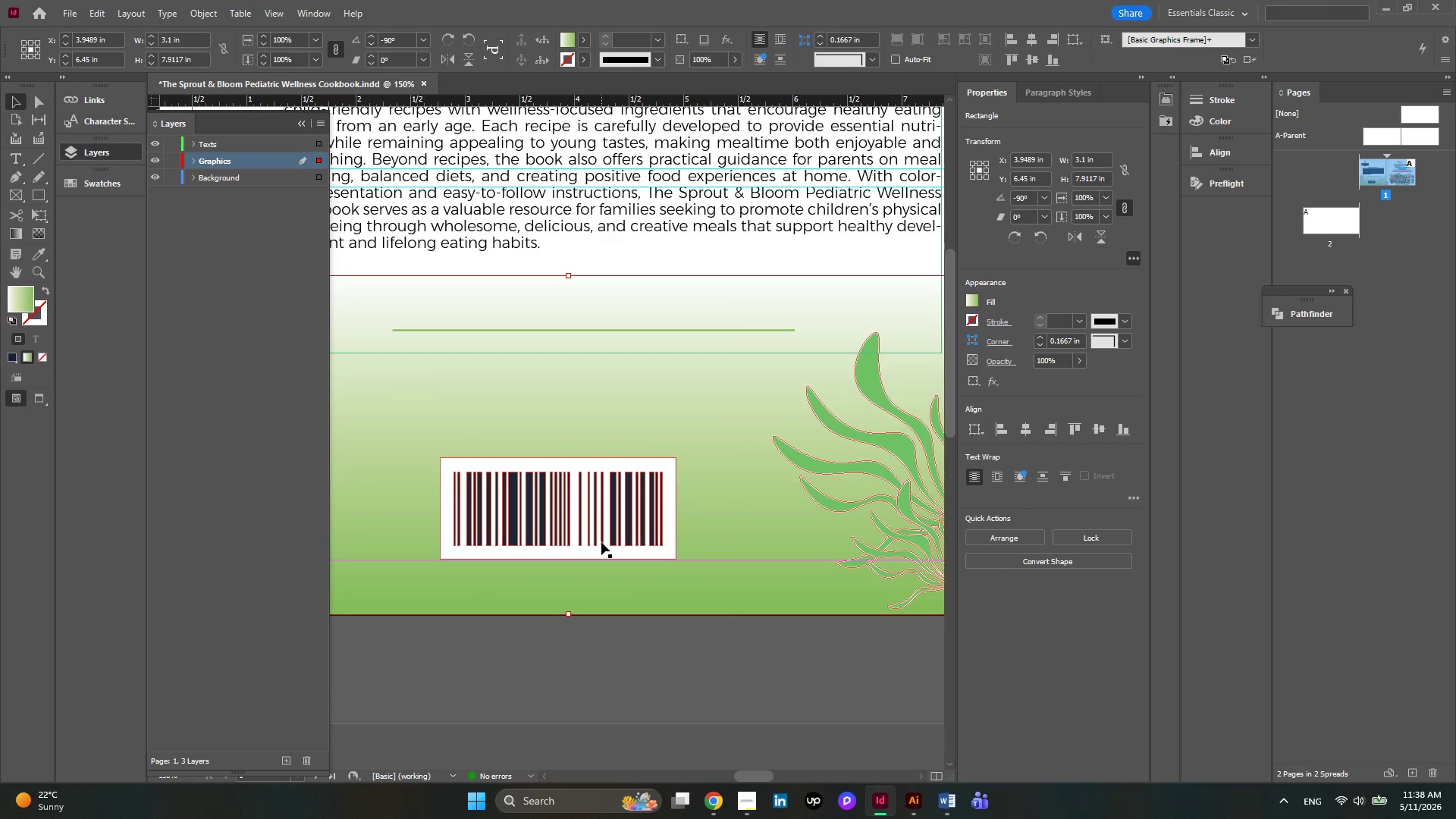 
hold_key(key=AltLeft, duration=0.8)
scroll: coordinate [601, 542], scroll_direction: down, amount: 3.0
 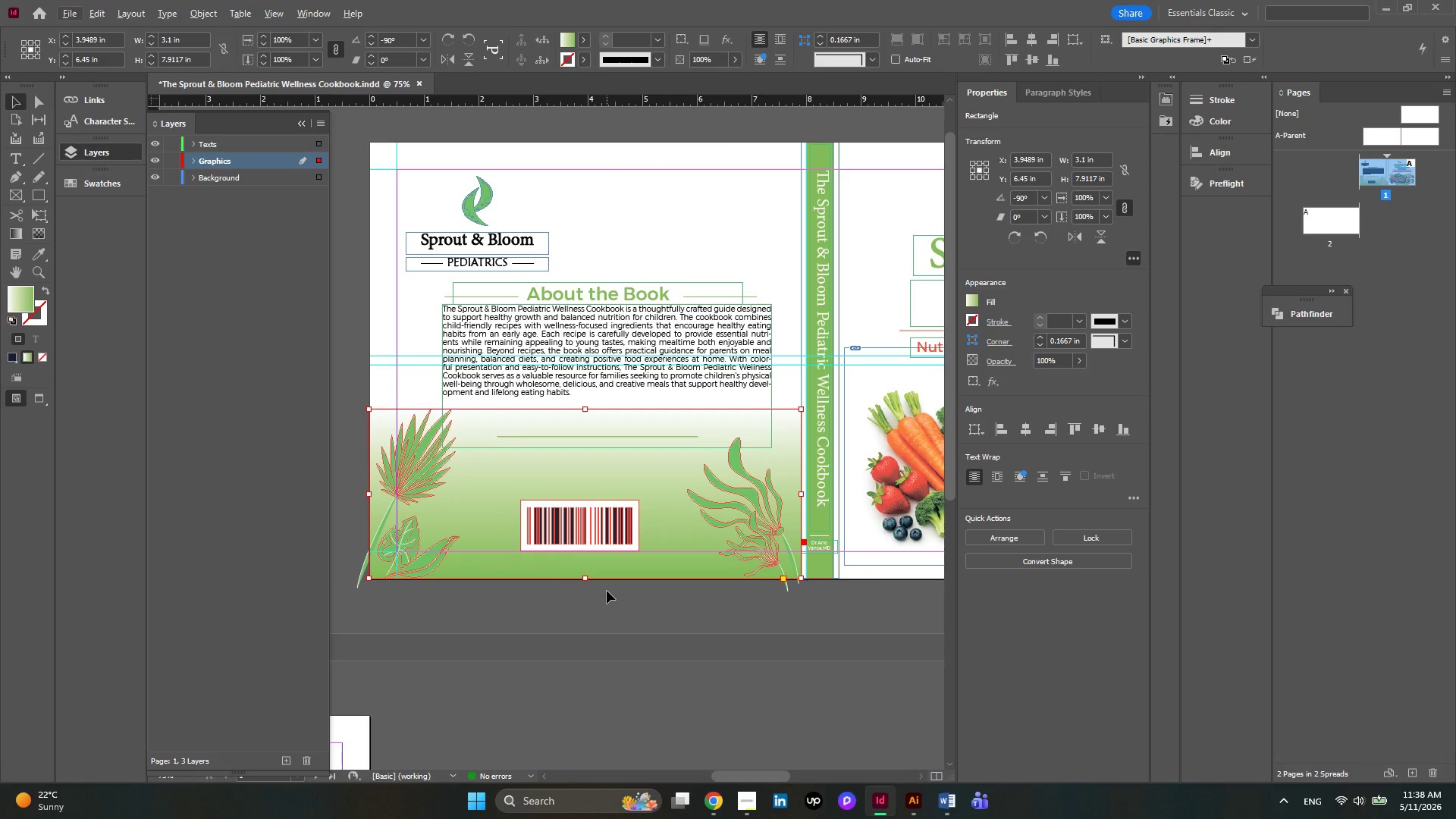 
hold_key(key=AltLeft, duration=0.73)
scroll: coordinate [554, 522], scroll_direction: up, amount: 1.0
 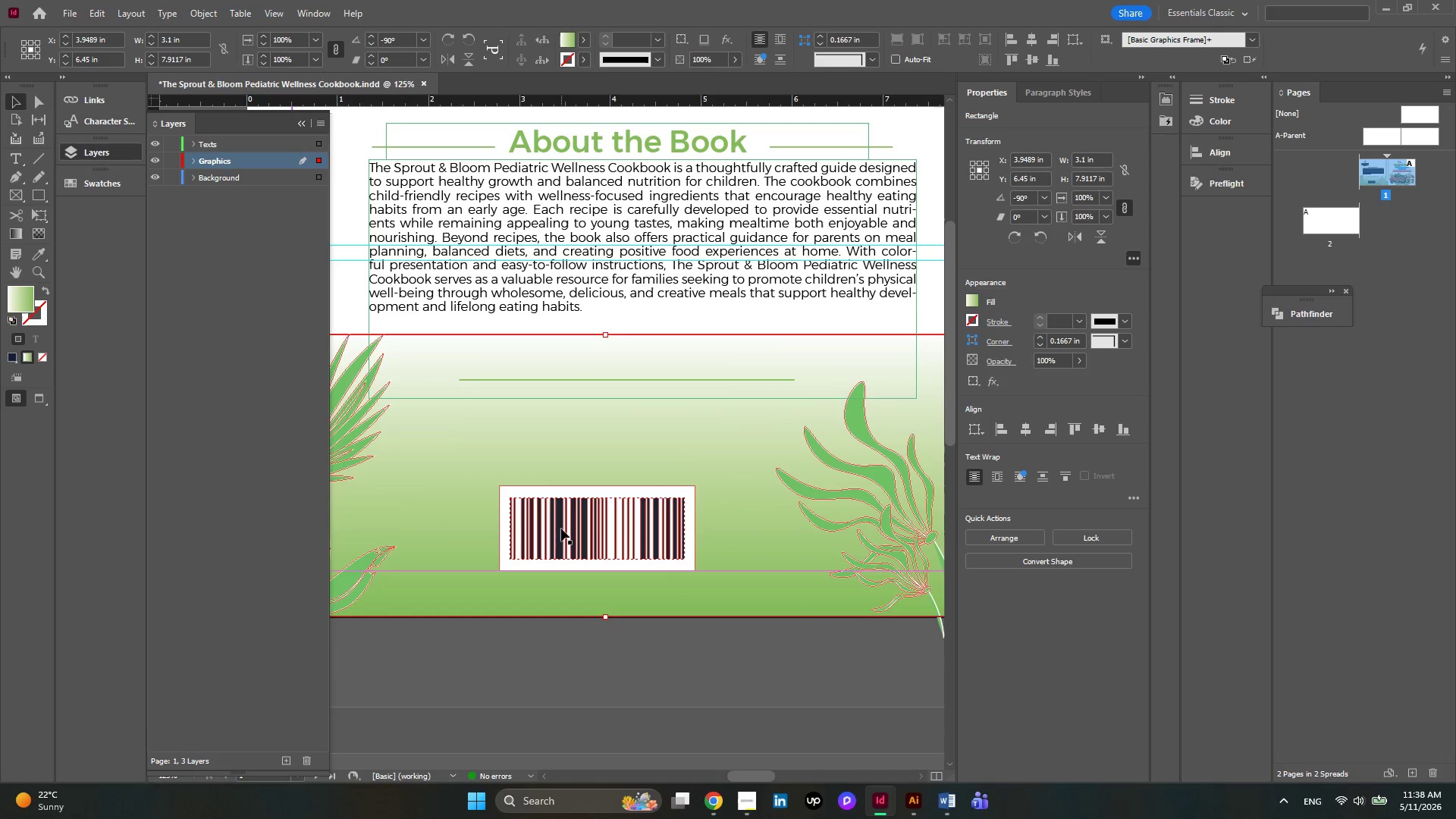 
left_click([561, 529])
 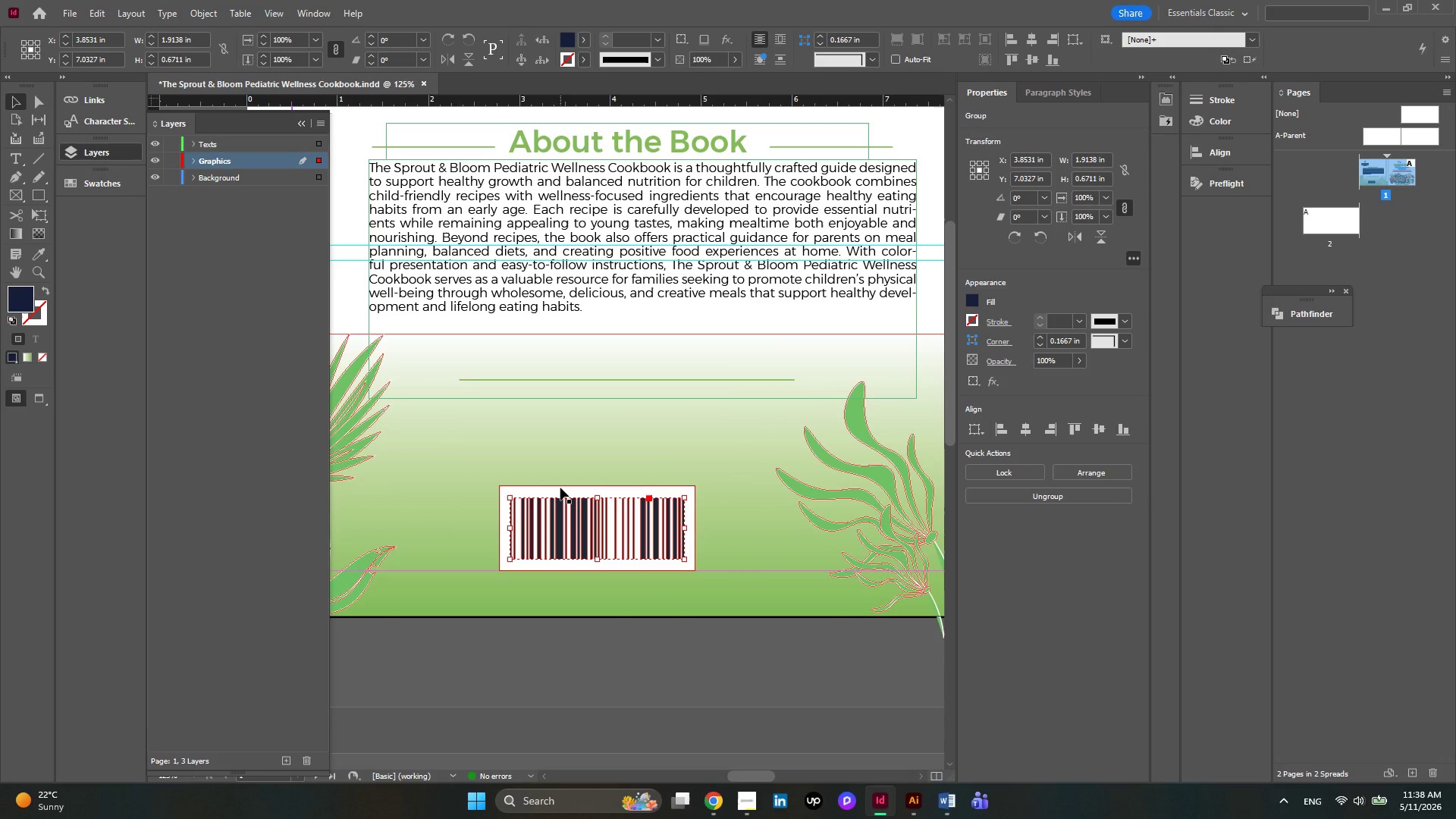 
hold_key(key=ShiftLeft, duration=0.53)
left_click([560, 488])
 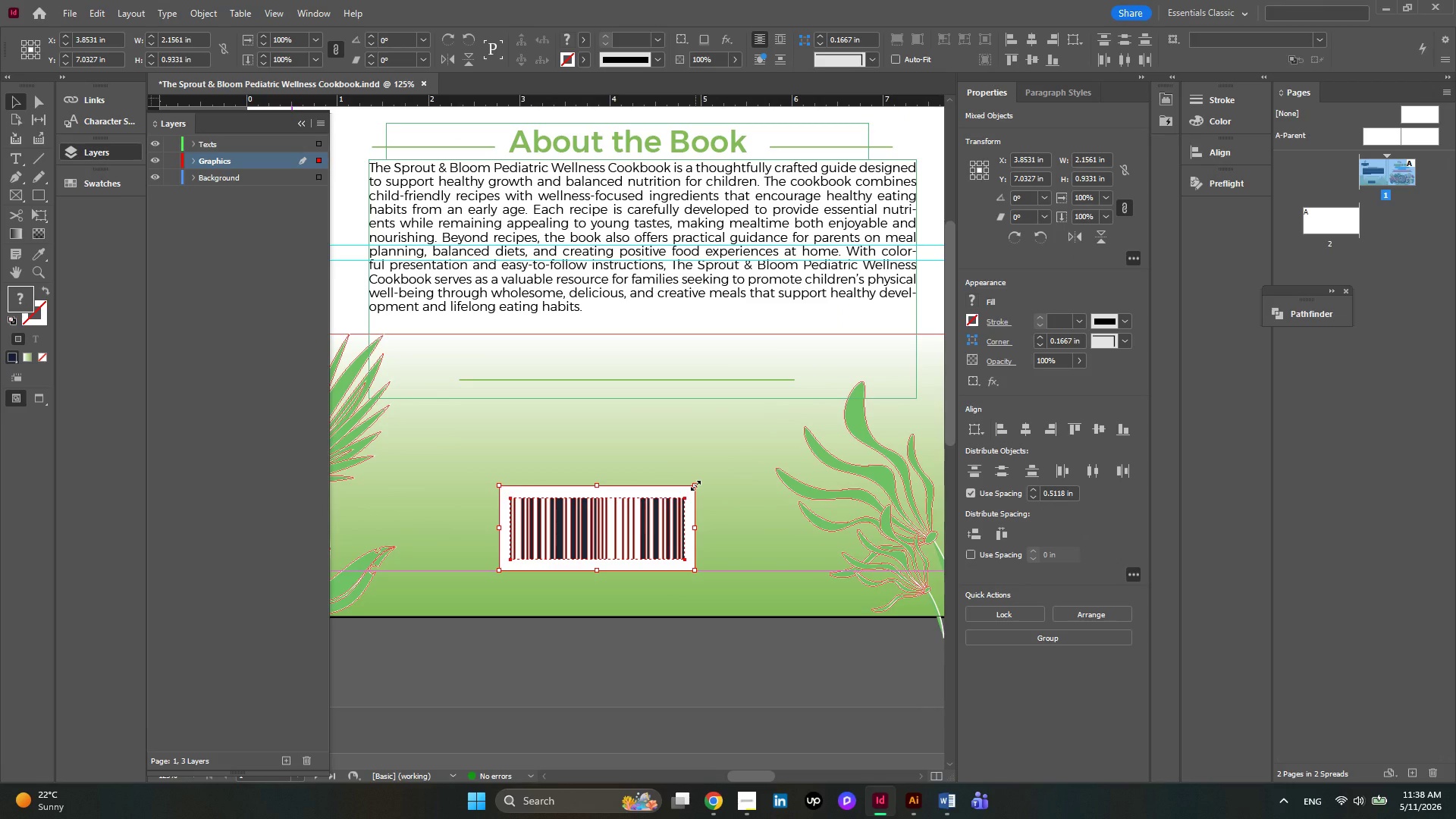 
hold_key(key=ShiftLeft, duration=1.47)
left_click_drag(start_coordinate=[695, 485], to_coordinate=[666, 505])
 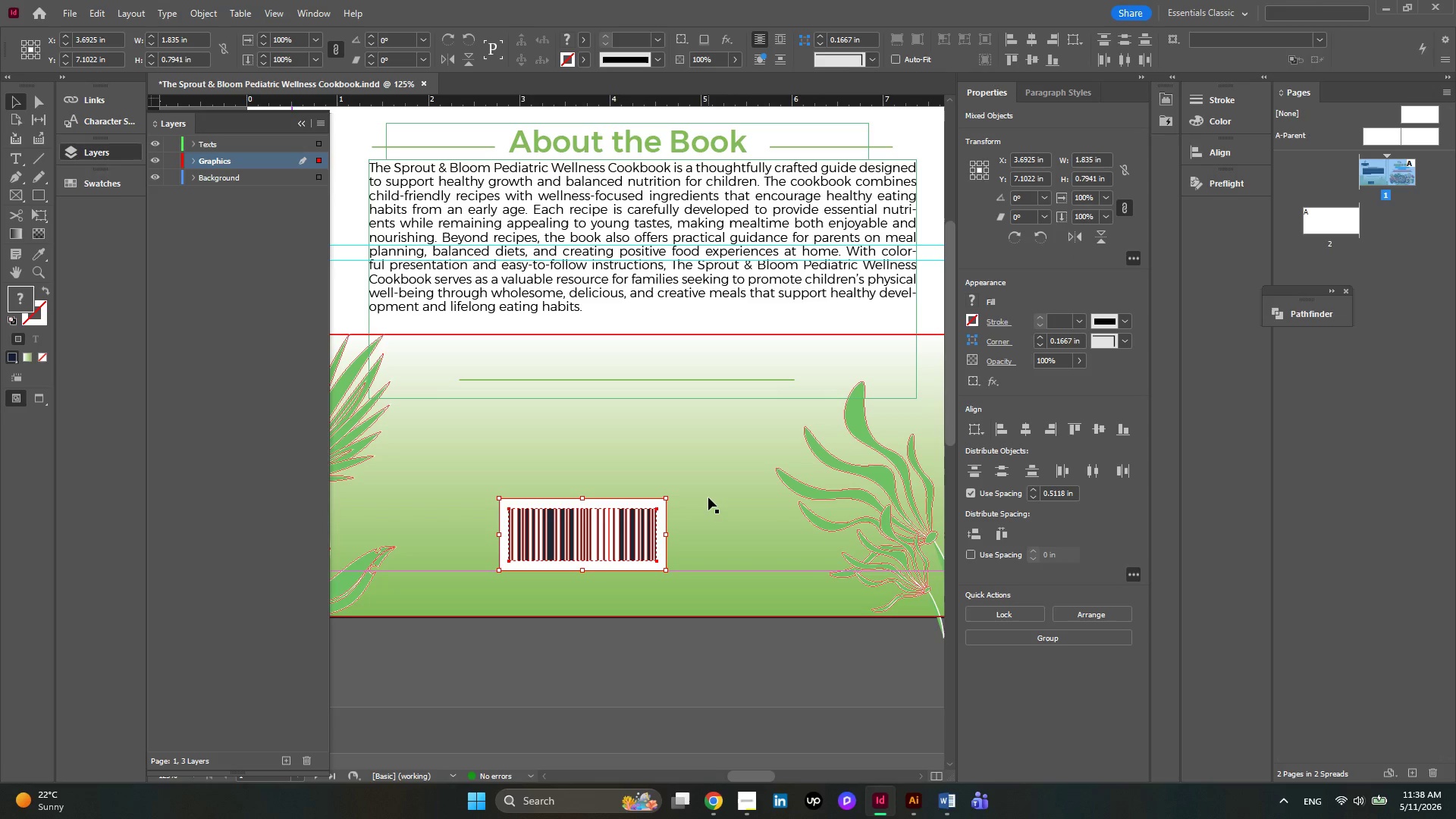 
left_click([708, 497])
 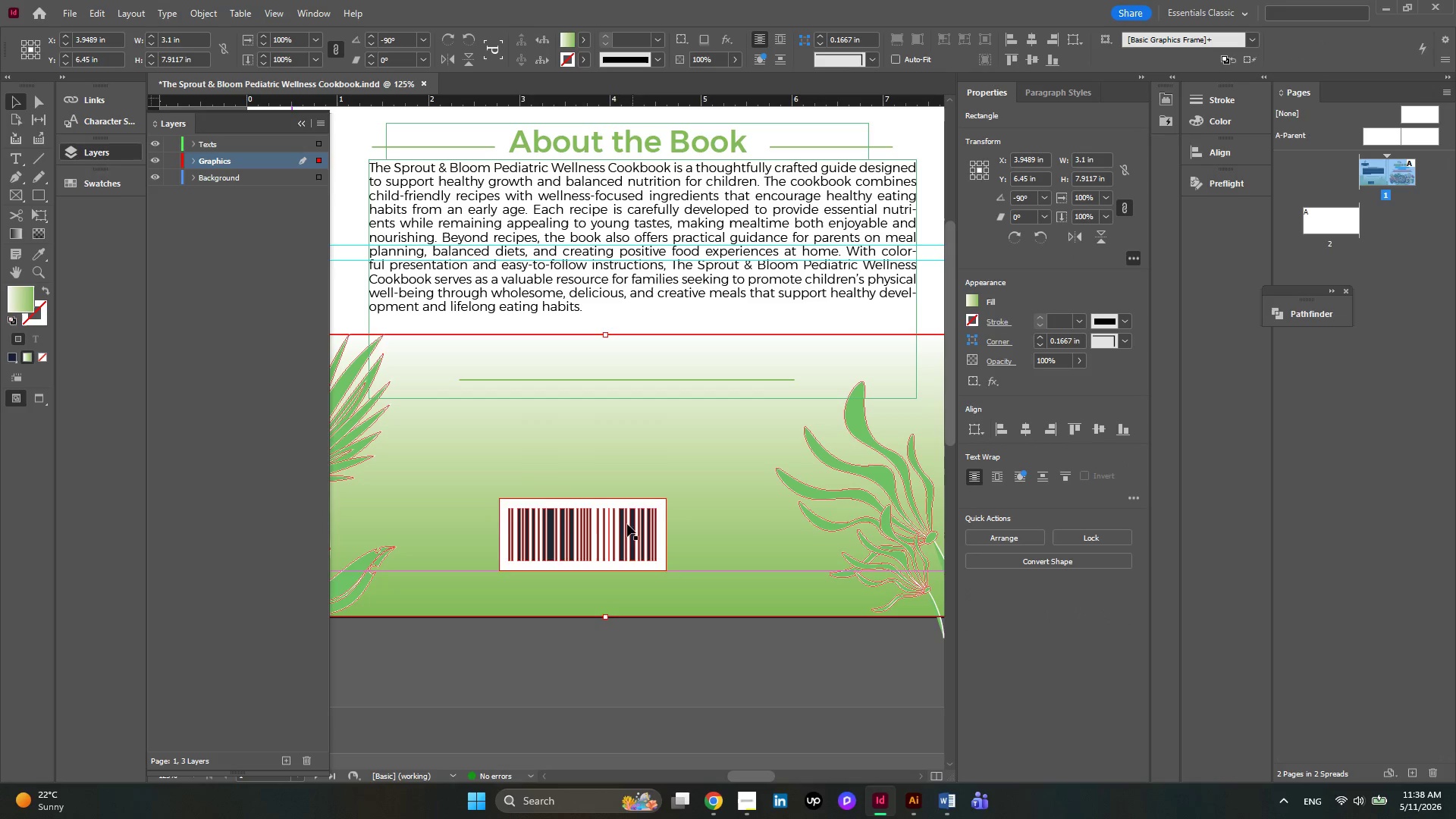 
left_click([624, 525])
 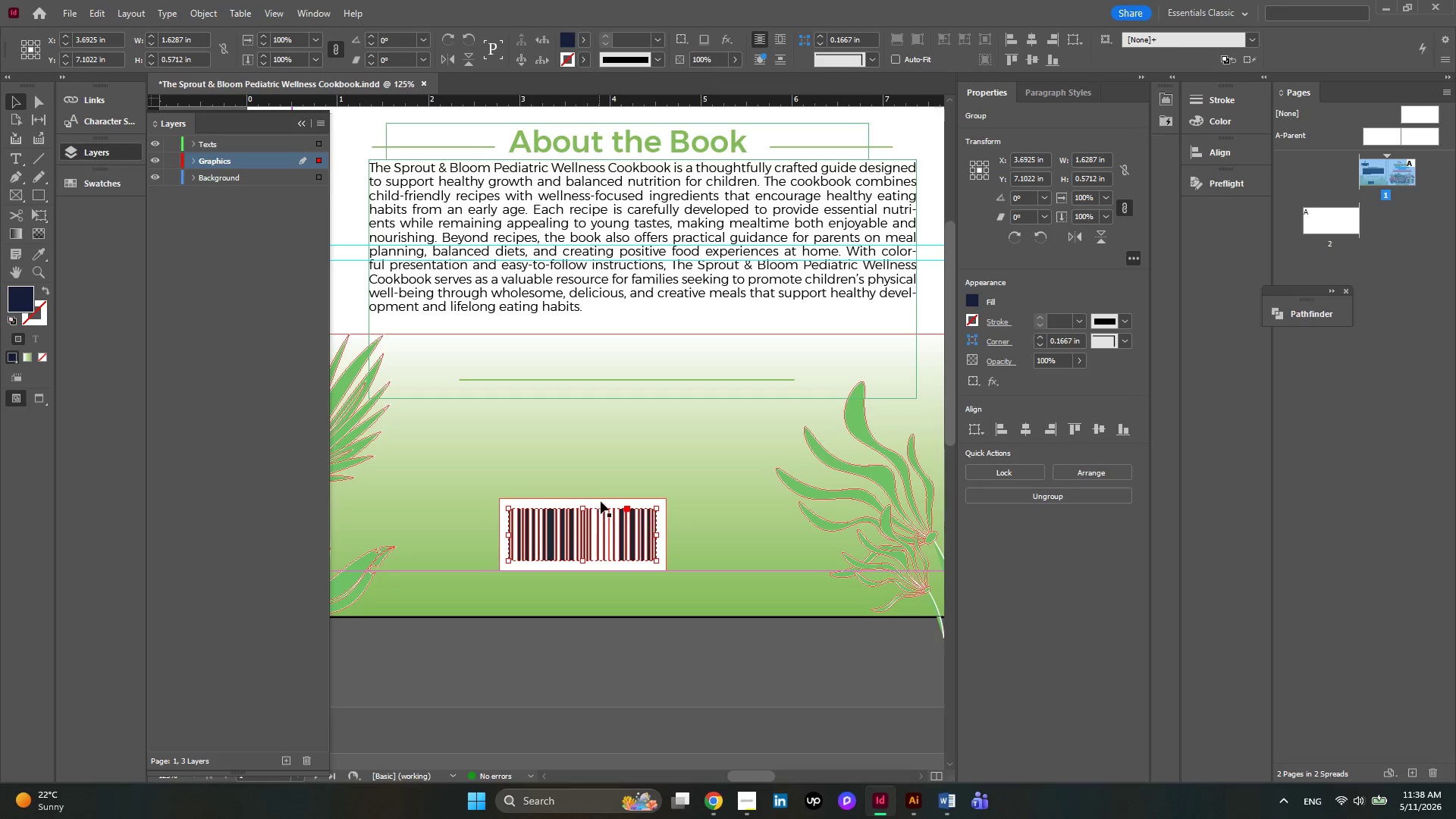 
left_click([602, 500])
 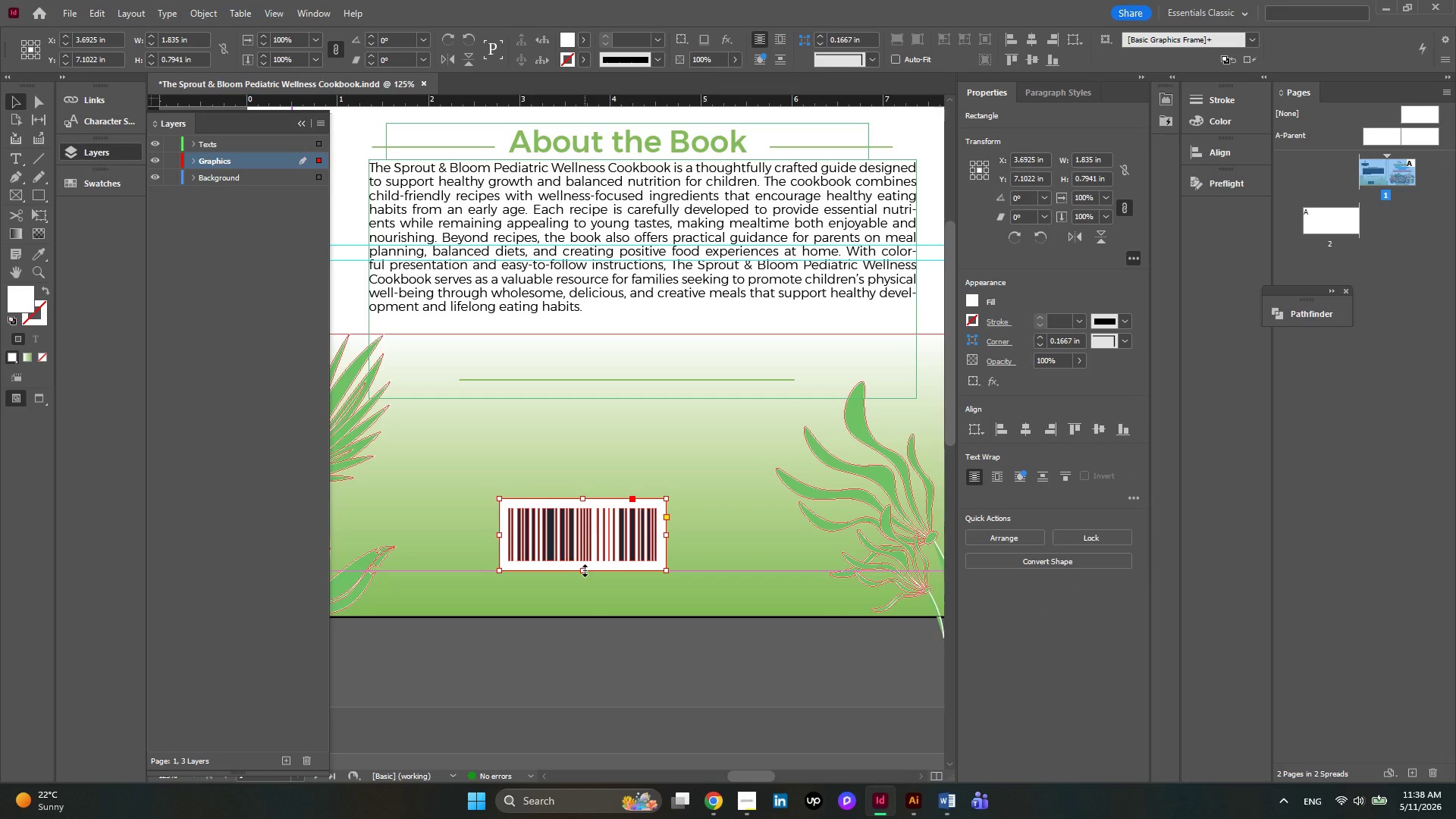 
hold_key(key=AltLeft, duration=0.5)
scroll: coordinate [582, 573], scroll_direction: up, amount: 4.0
 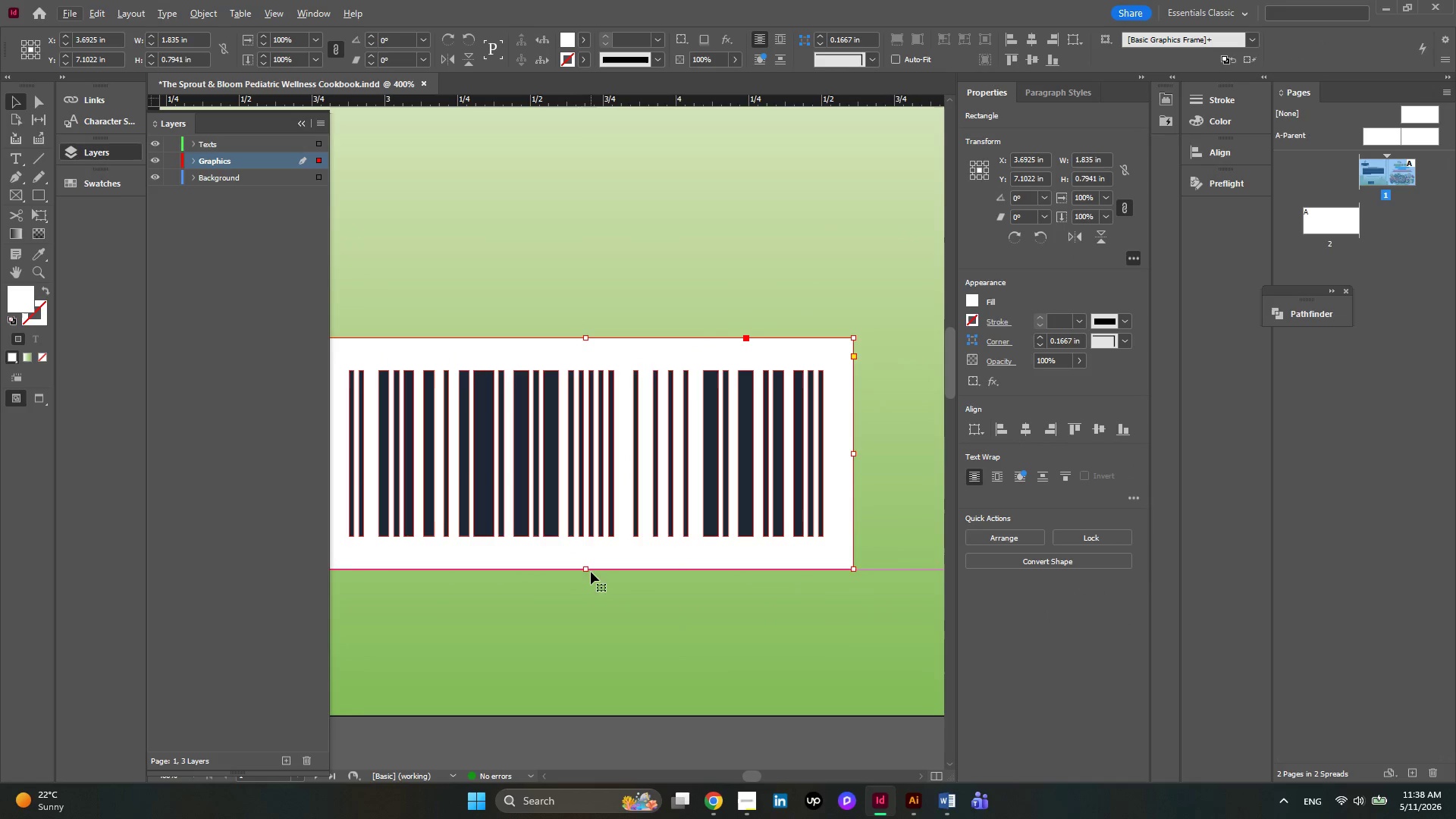 
left_click_drag(start_coordinate=[588, 572], to_coordinate=[588, 560])
 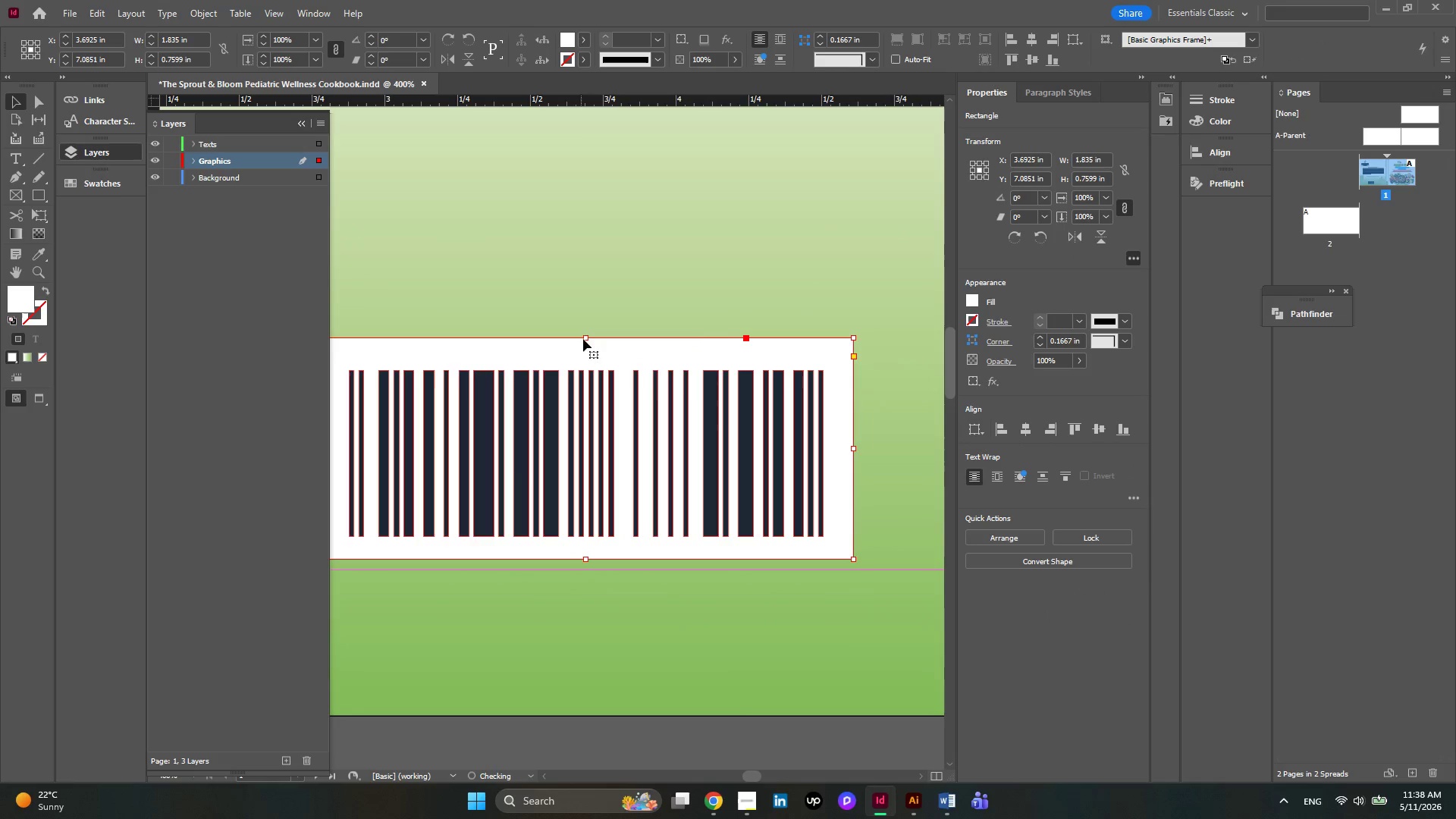 
left_click_drag(start_coordinate=[584, 340], to_coordinate=[585, 350])
 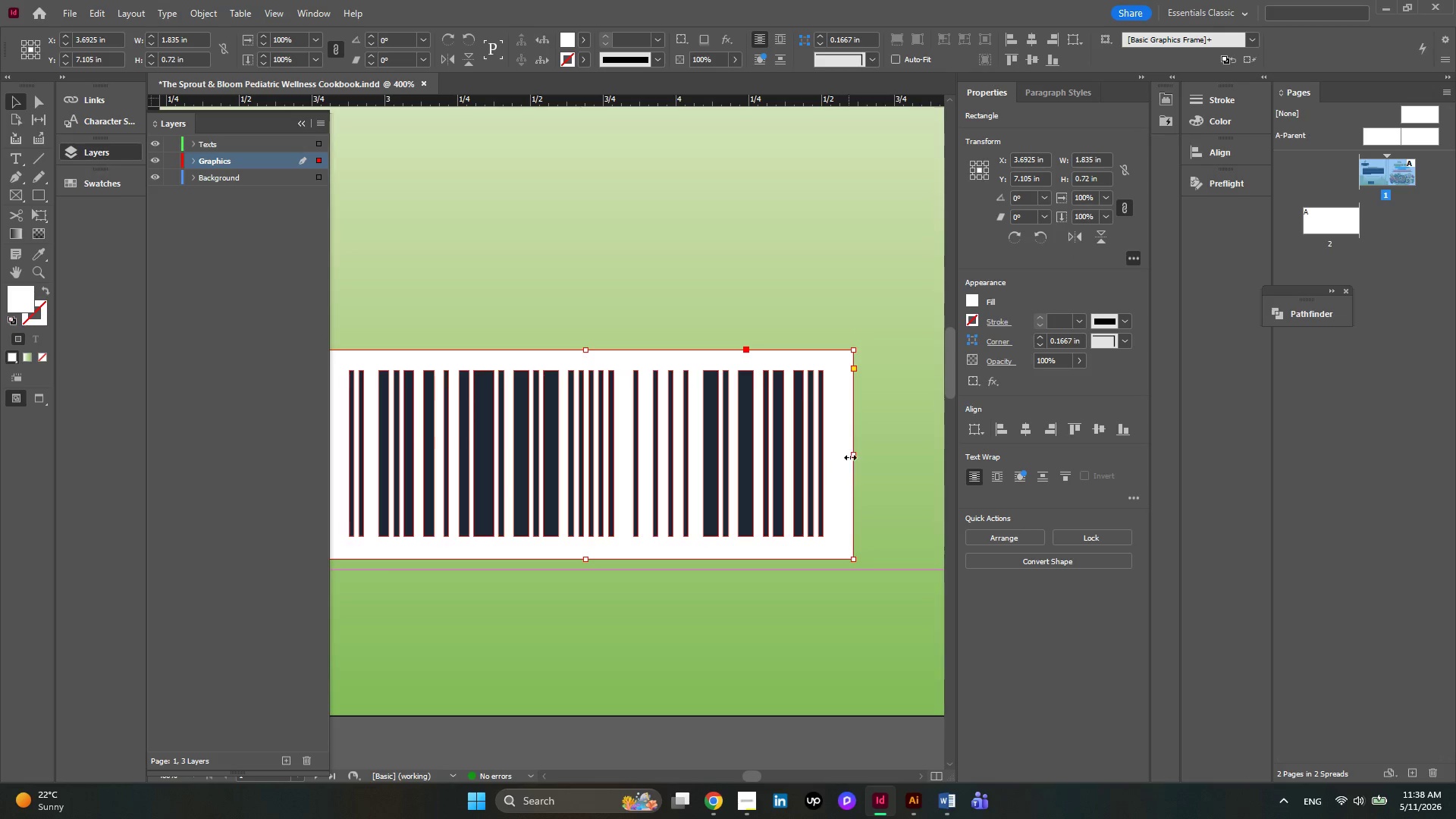 
left_click_drag(start_coordinate=[851, 457], to_coordinate=[841, 458])
 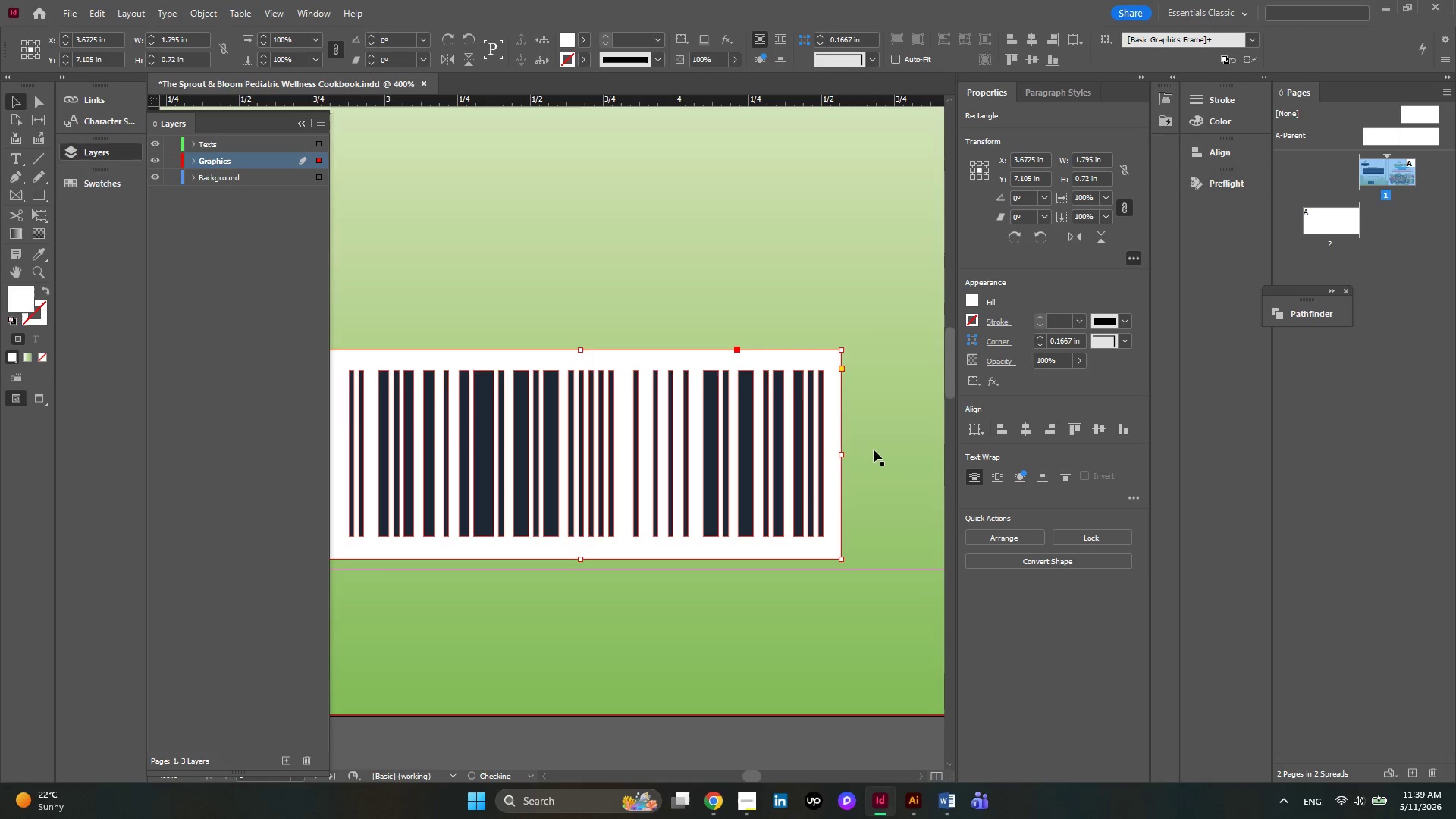 
left_click([874, 450])
 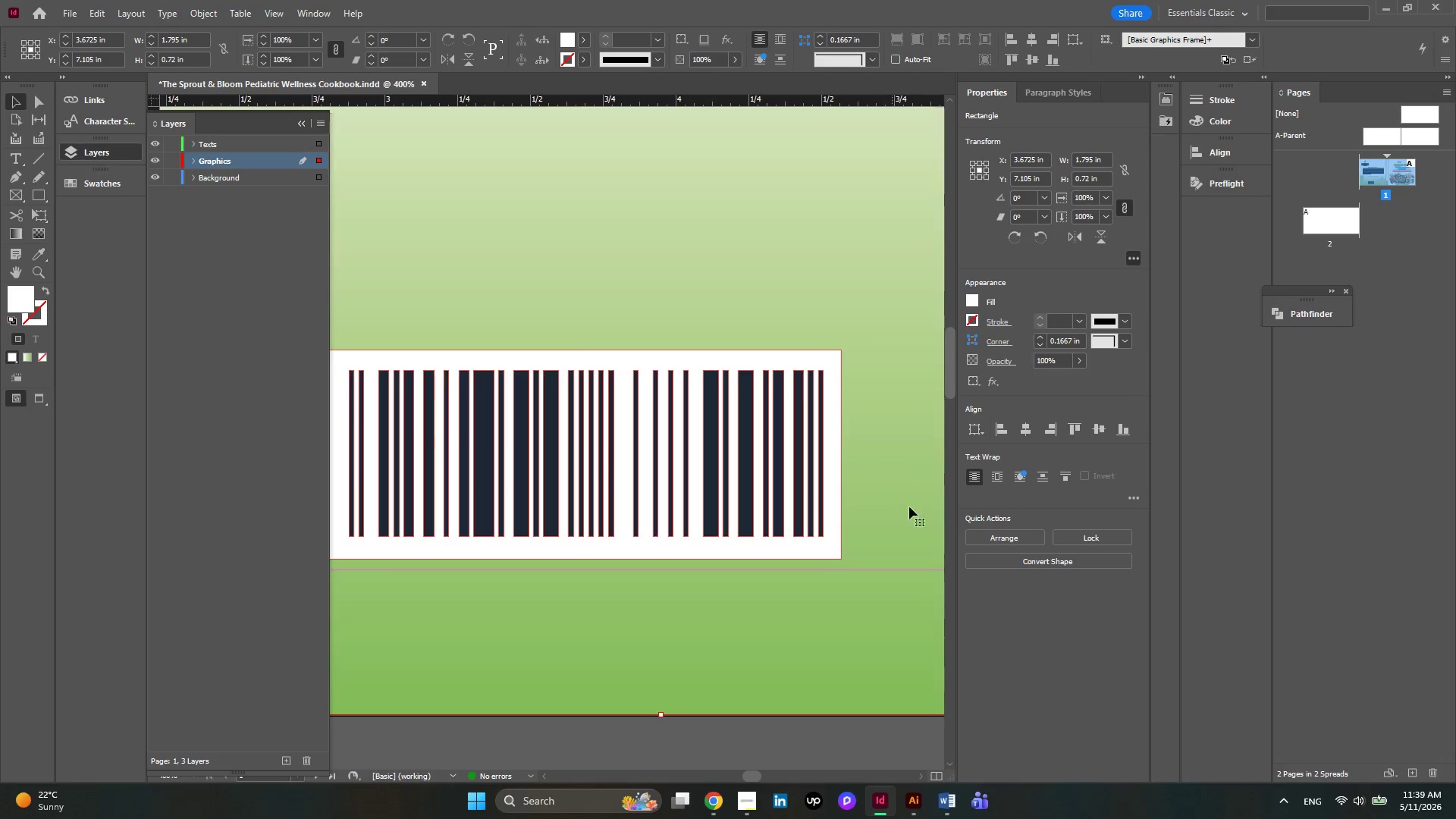 
hold_key(key=AltLeft, duration=0.38)
scroll: coordinate [909, 510], scroll_direction: none, amount: 0.0
 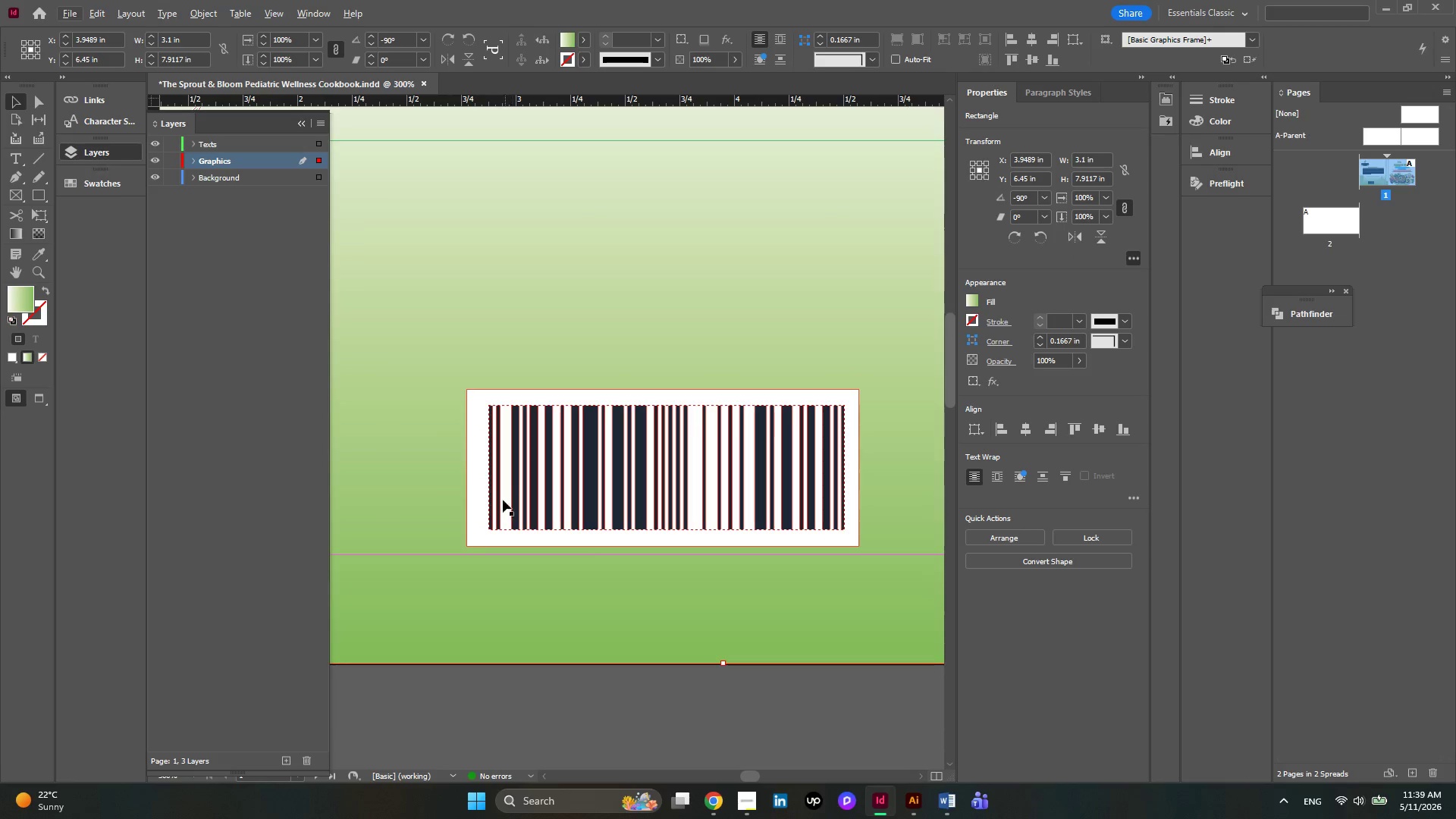 
left_click([482, 486])
 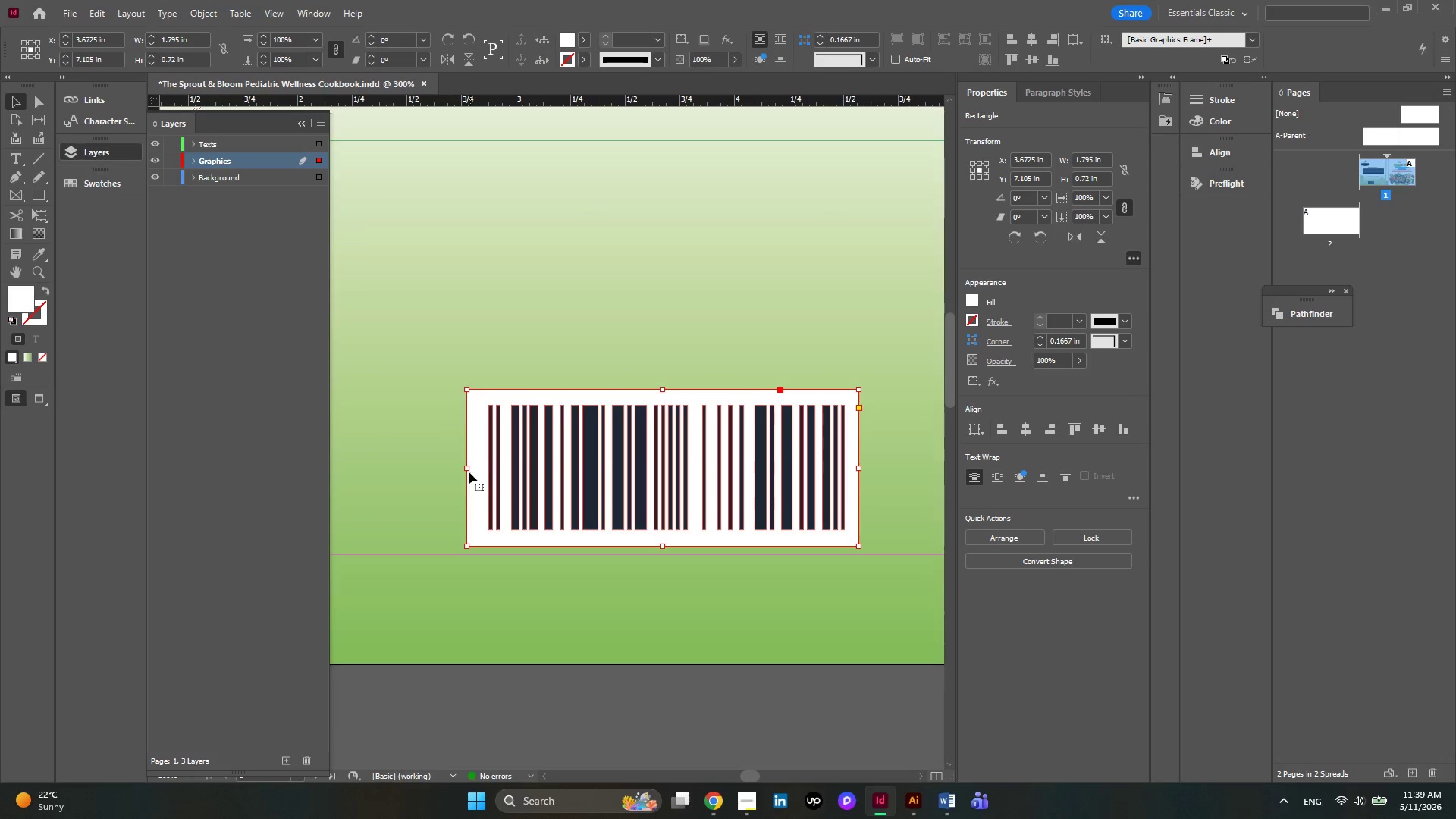 
left_click_drag(start_coordinate=[466, 469], to_coordinate=[475, 472])
 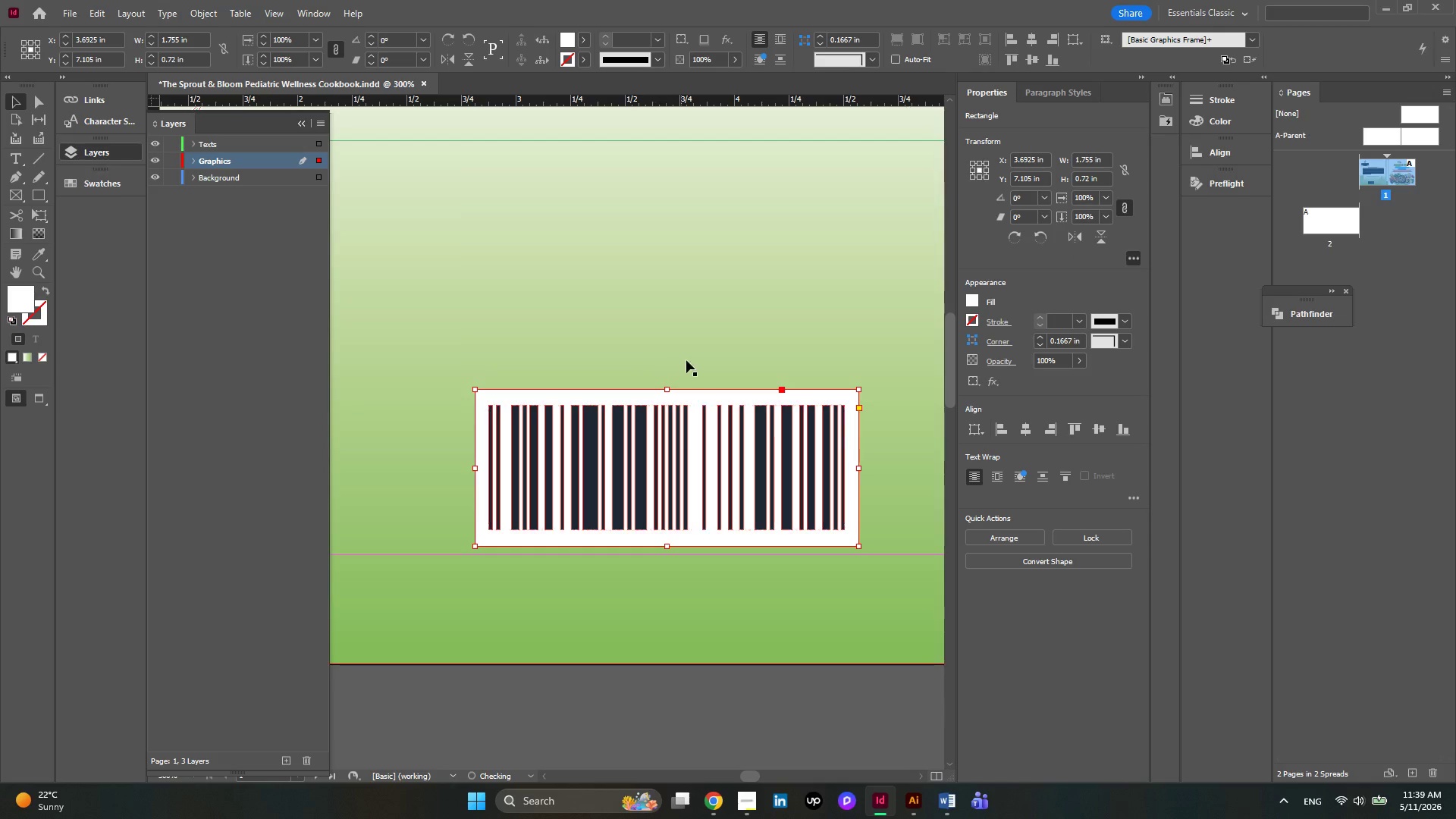 
left_click([686, 360])
 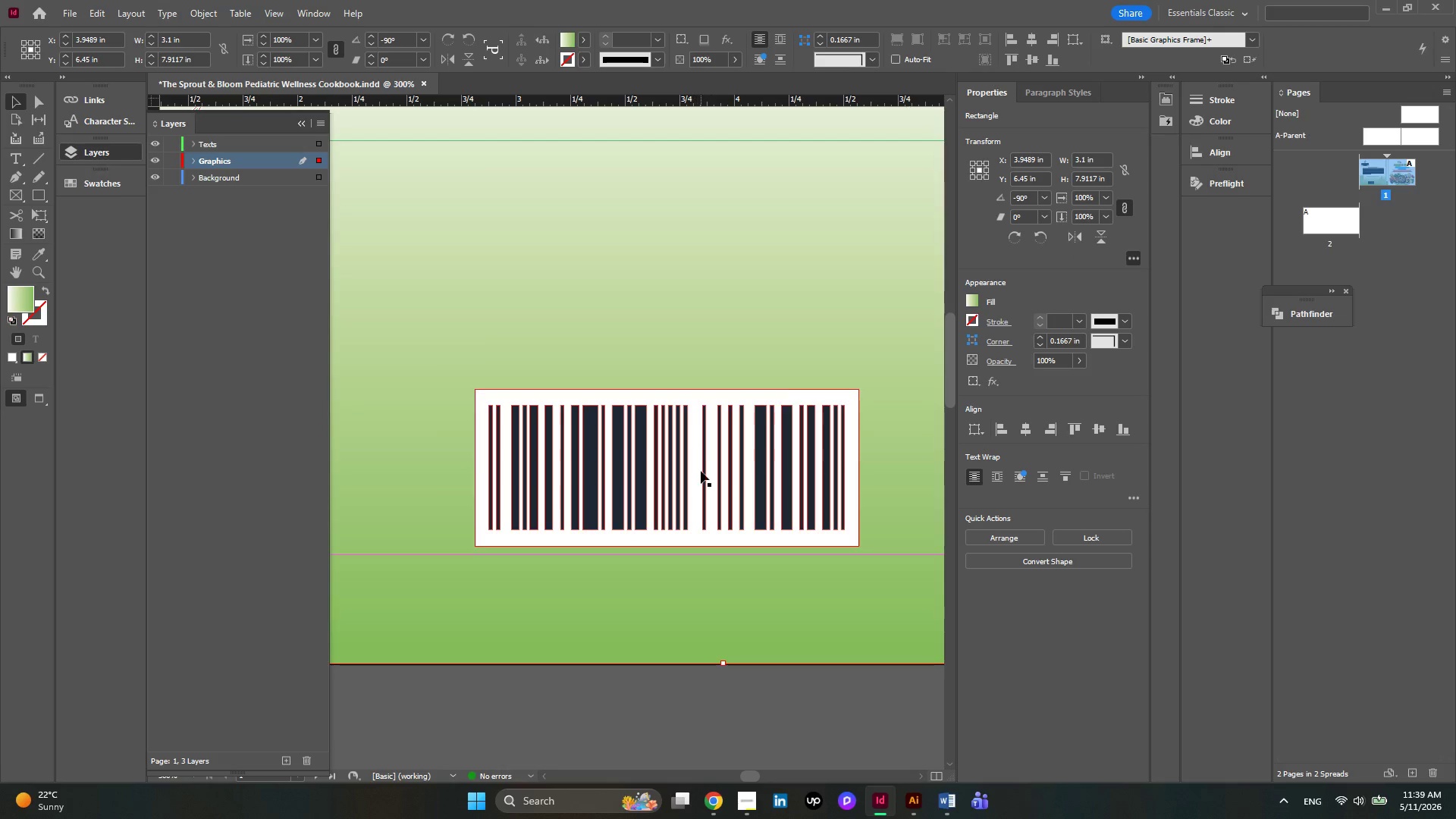 
hold_key(key=AltLeft, duration=0.67)
scroll: coordinate [701, 477], scroll_direction: down, amount: 4.0
 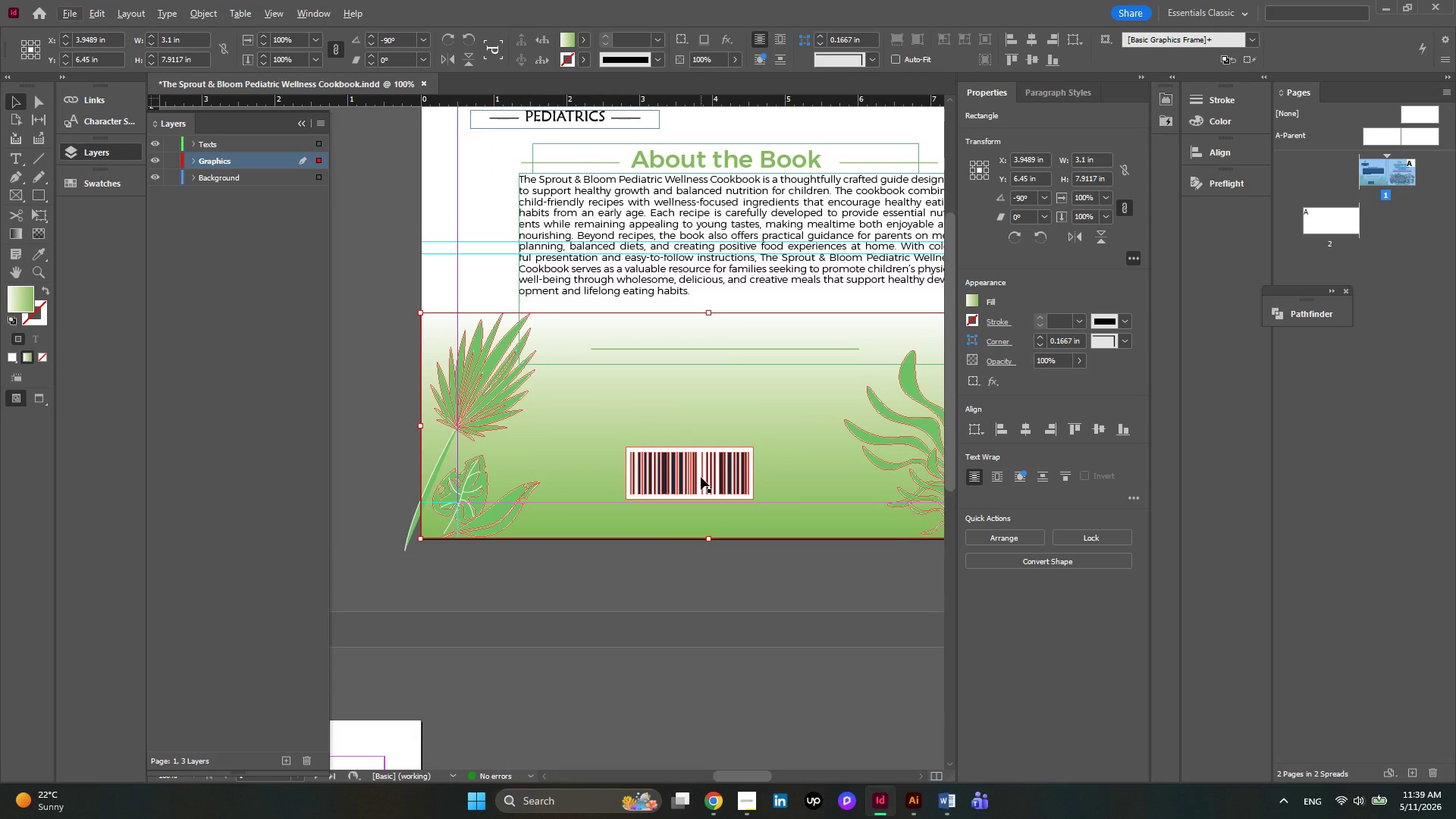 
hold_key(key=AltLeft, duration=0.48)
 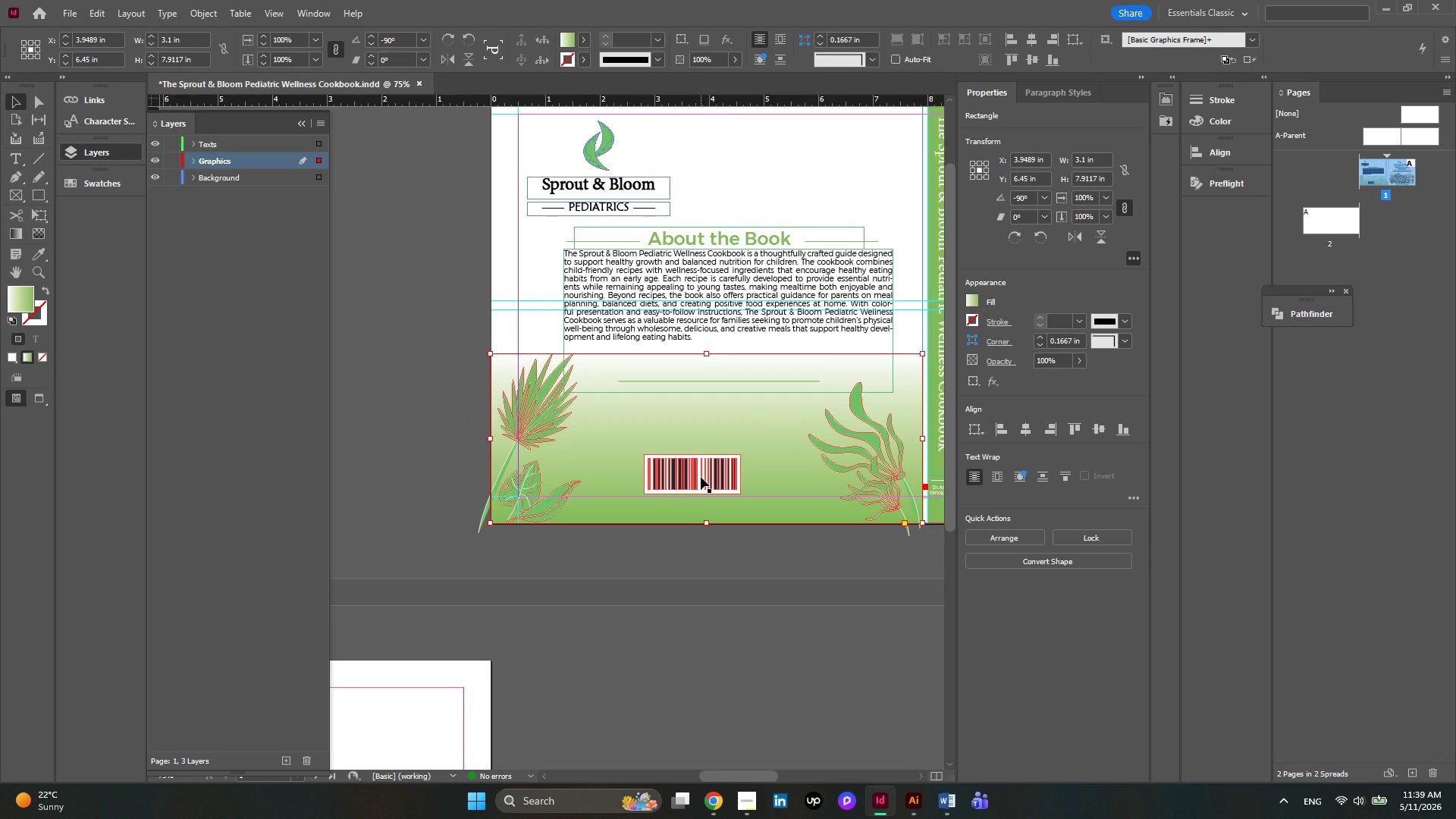 
left_click([701, 477])
 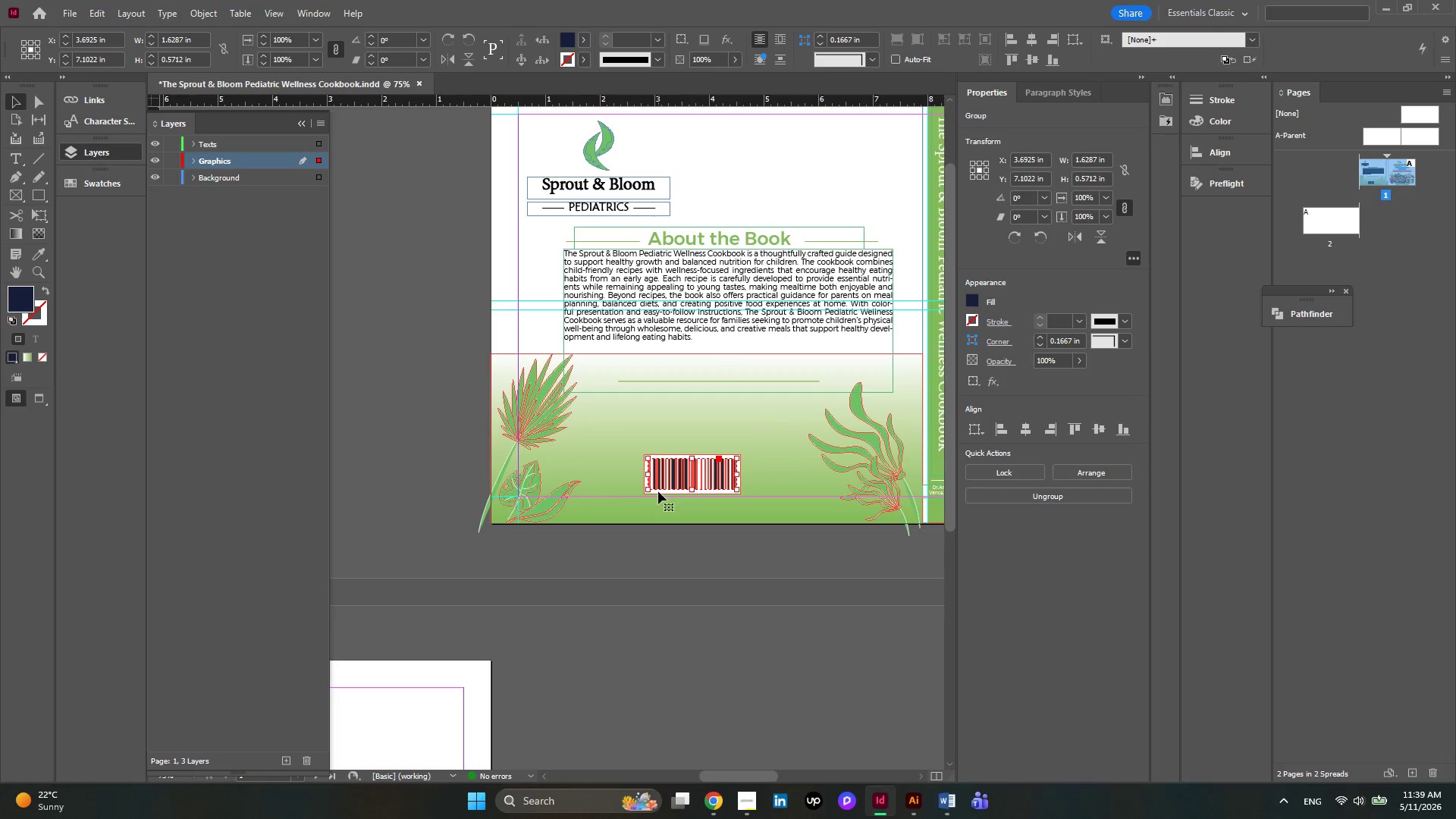 
hold_key(key=ShiftLeft, duration=0.53)
left_click([658, 491])
 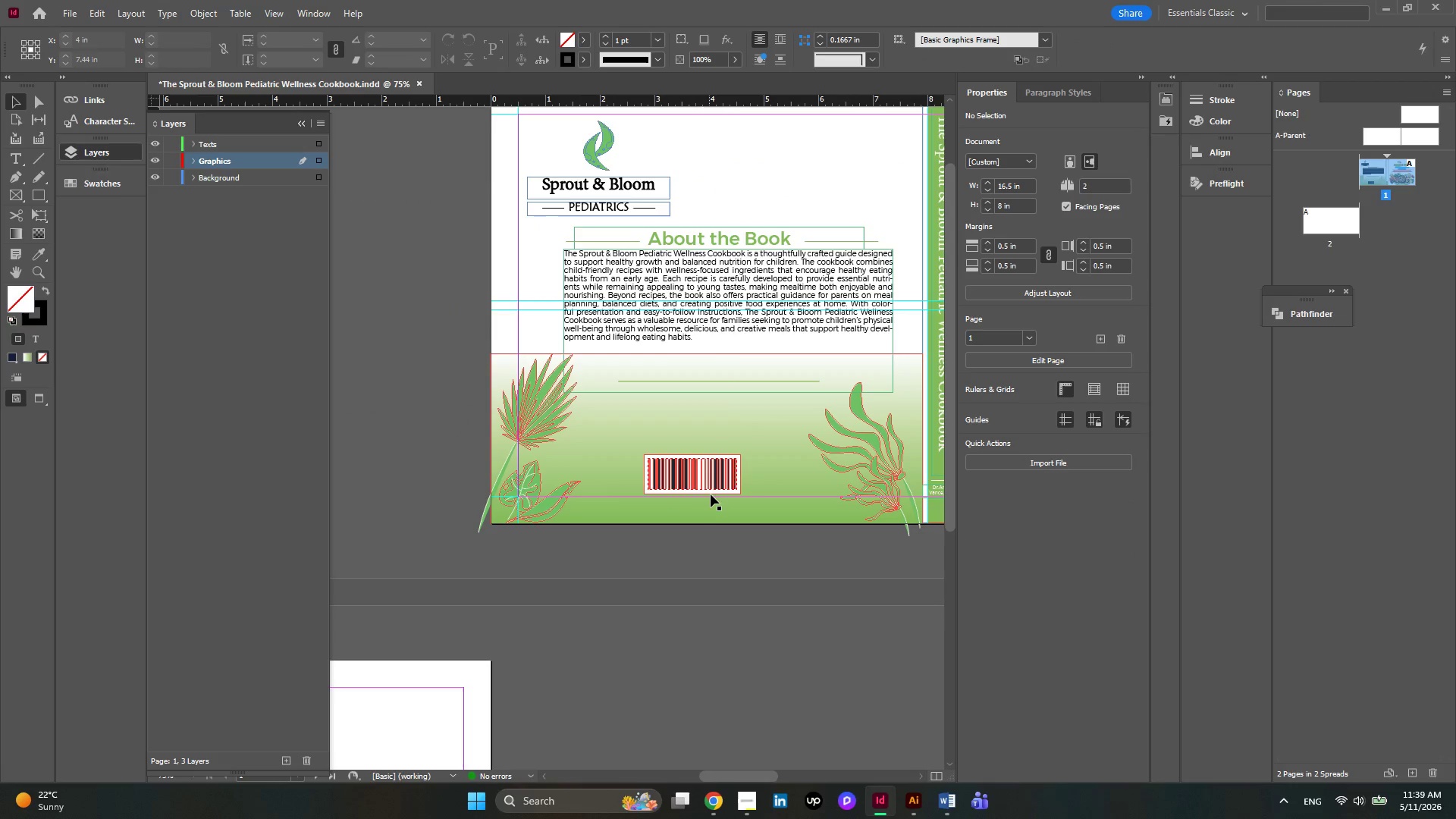 
hold_key(key=AltLeft, duration=0.42)
scroll: coordinate [712, 494], scroll_direction: up, amount: 2.0
 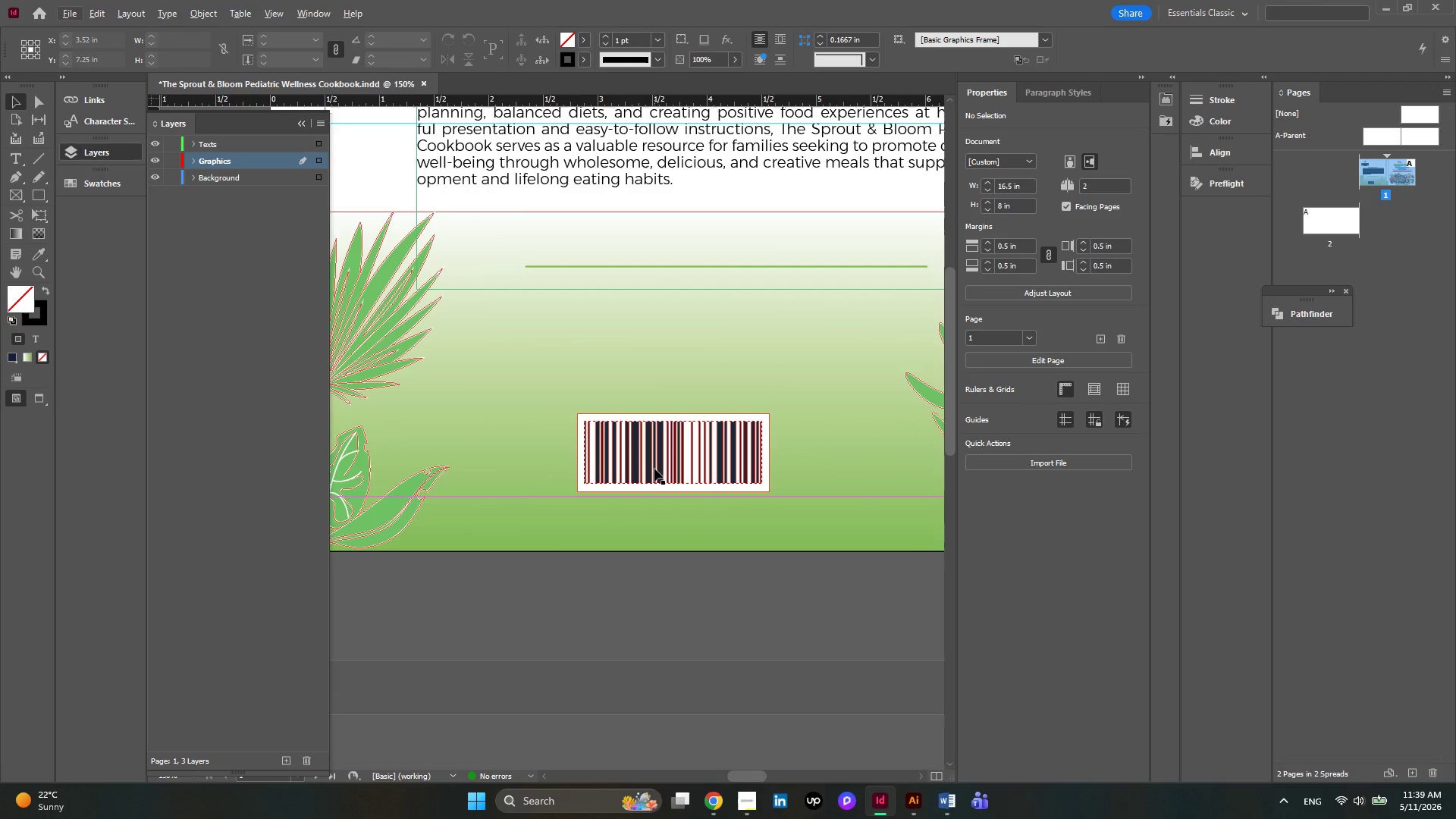 
hold_key(key=AltLeft, duration=0.38)
scroll: coordinate [654, 469], scroll_direction: up, amount: 3.0
 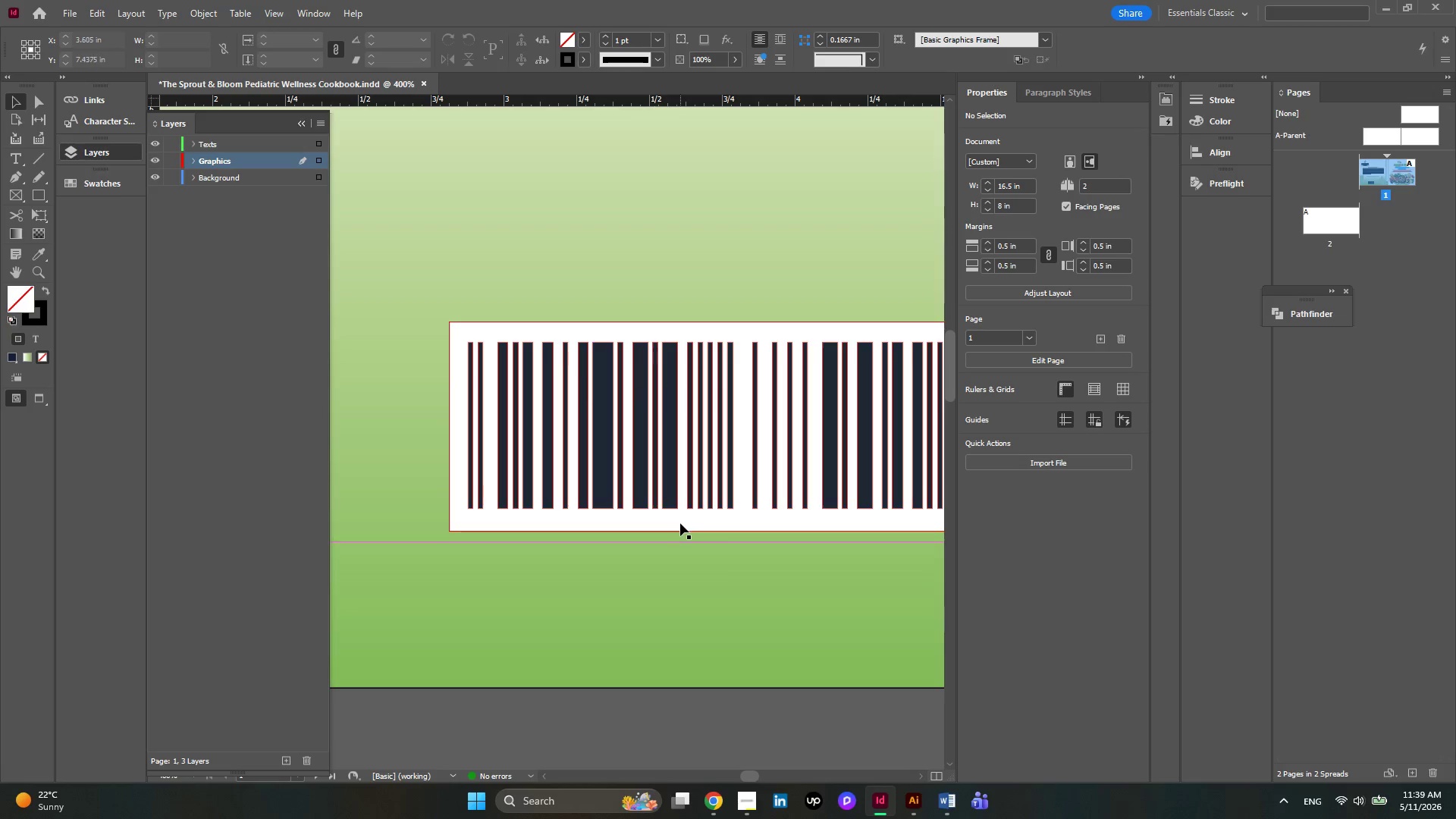 
left_click([680, 523])
 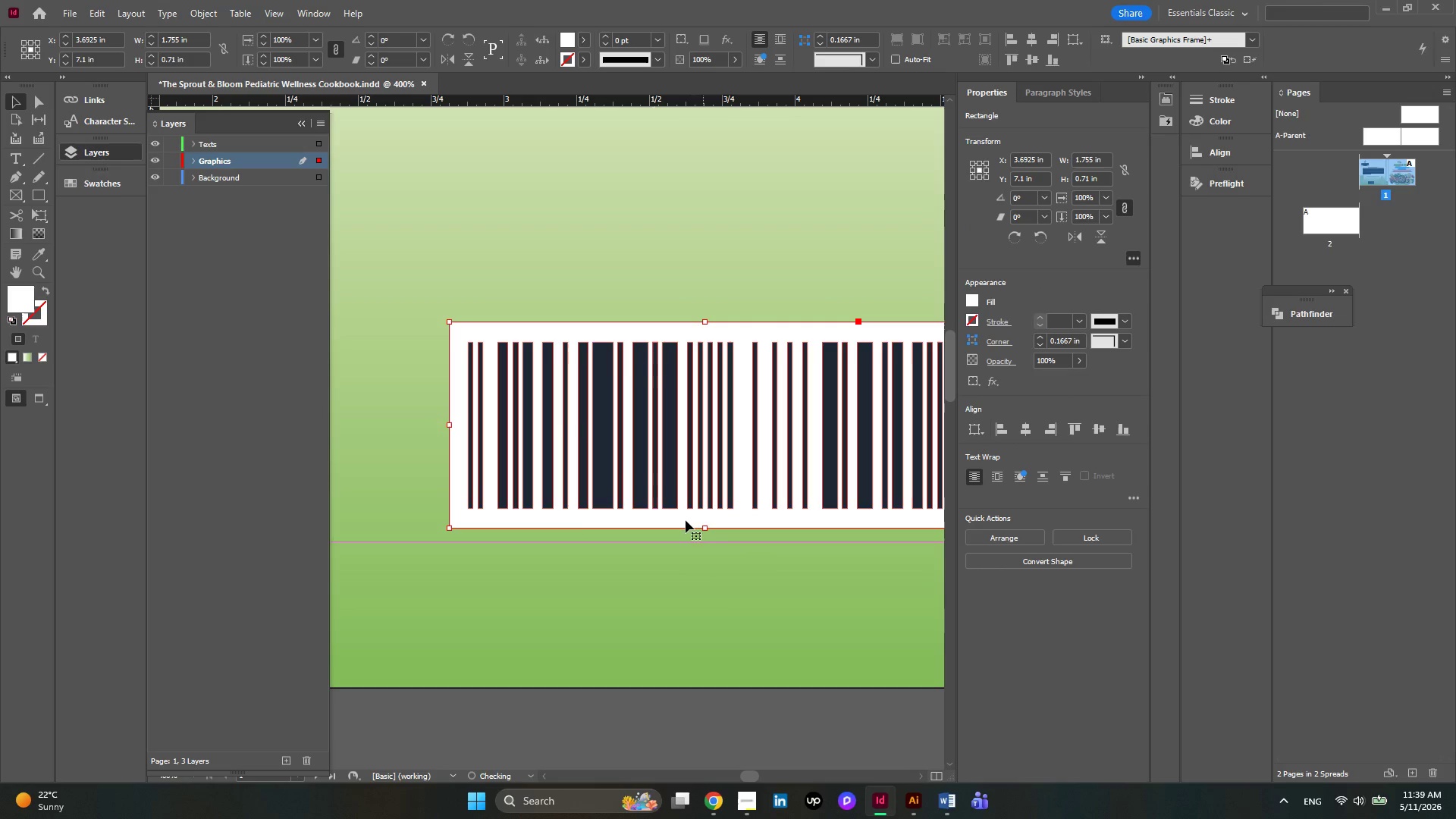 
hold_key(key=ShiftLeft, duration=1.22)
left_click([617, 482])
 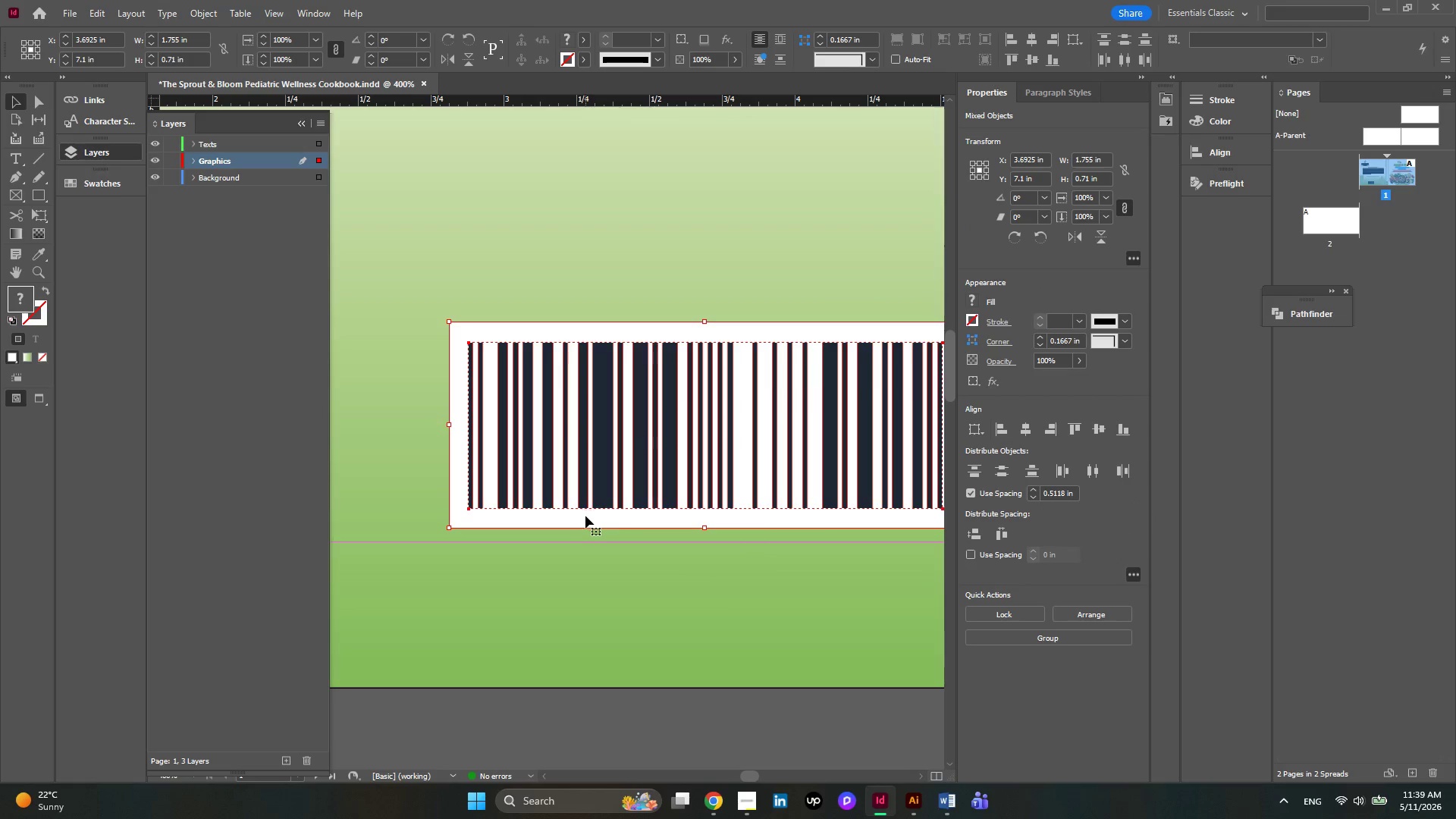 
left_click([585, 516])
 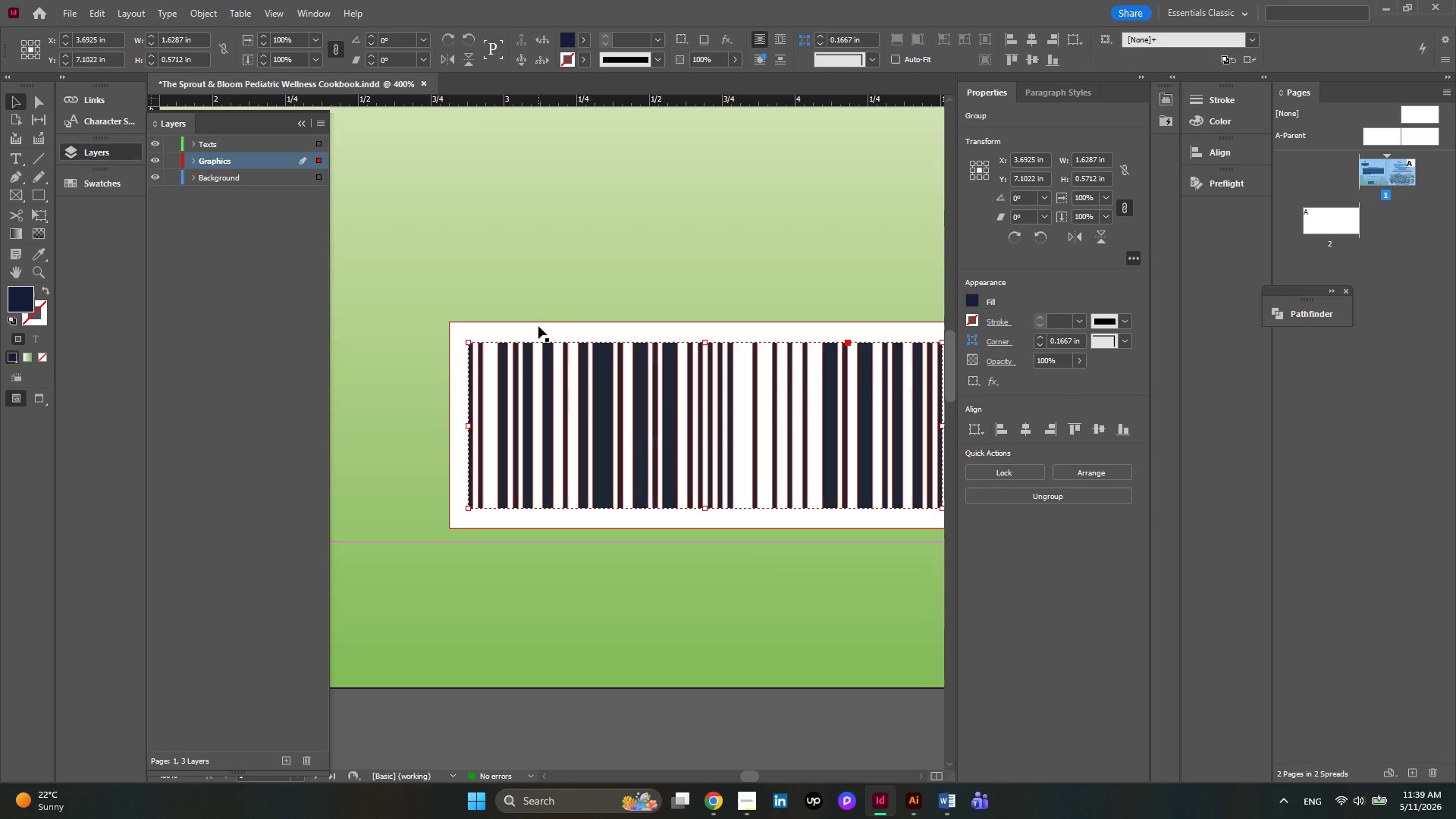 
wait(5.42)
 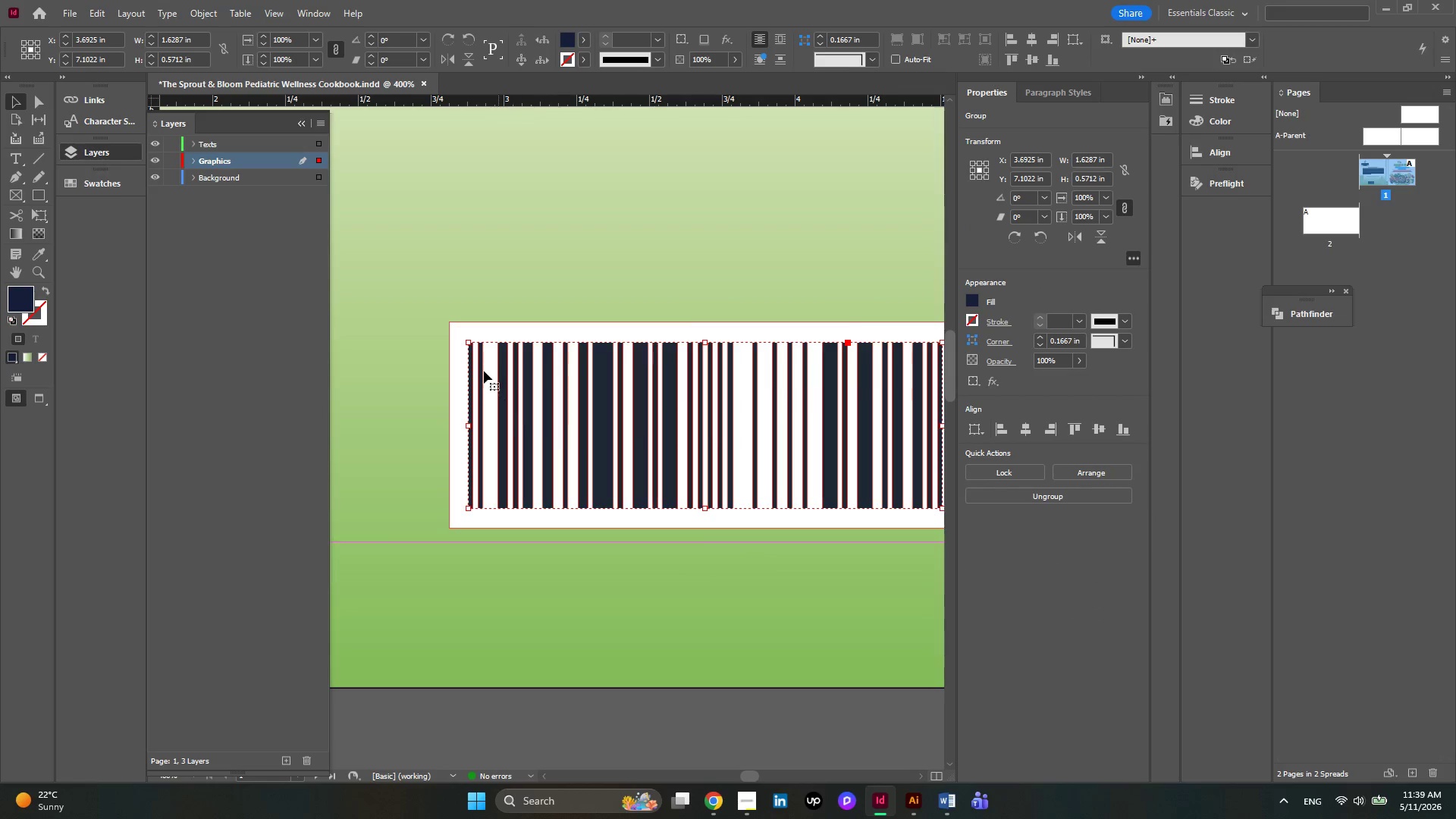 
hold_key(key=ShiftRight, duration=0.45)
left_click([538, 326])
 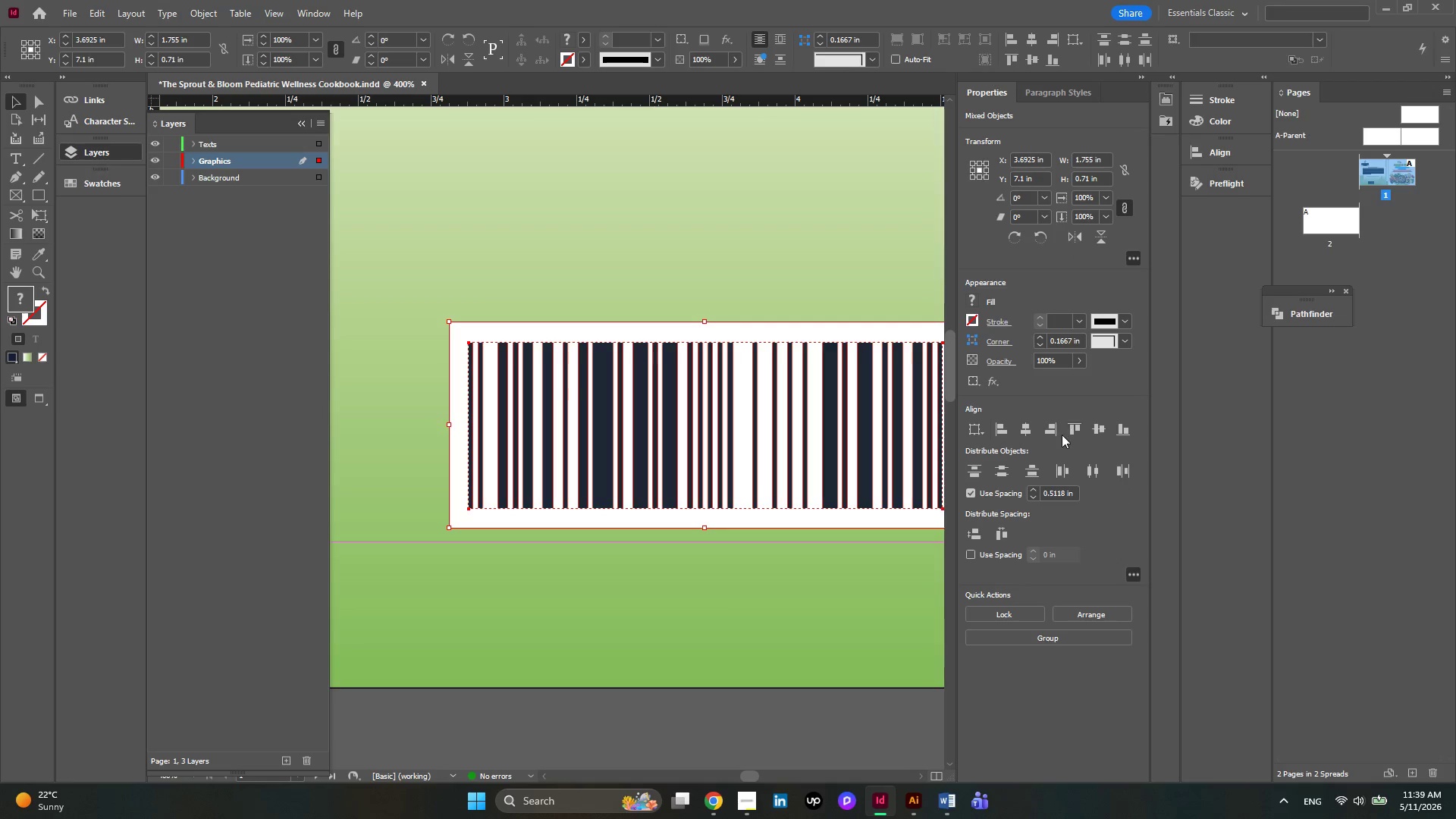 
left_click([1026, 433])
 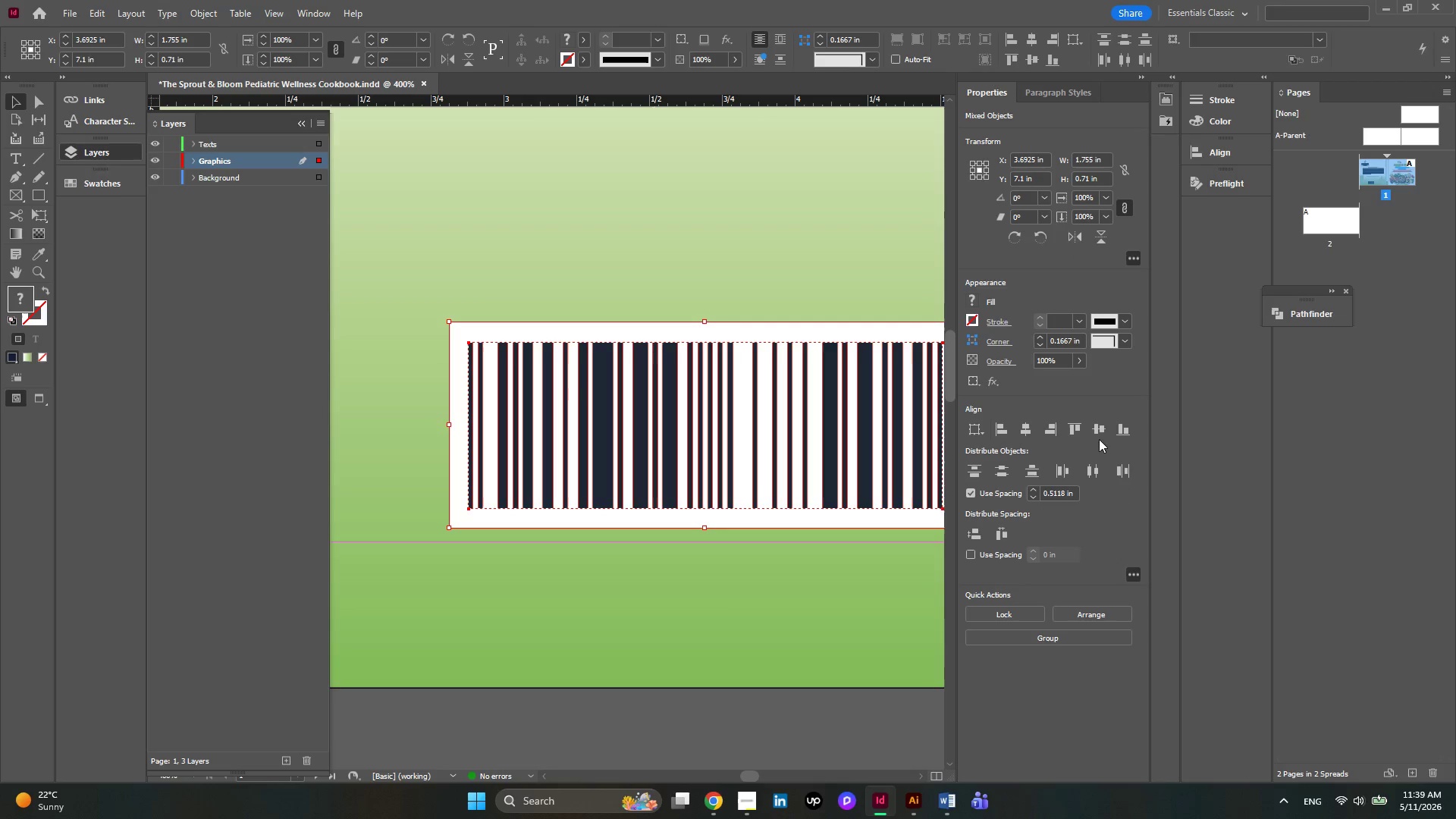 
left_click([1099, 435])
 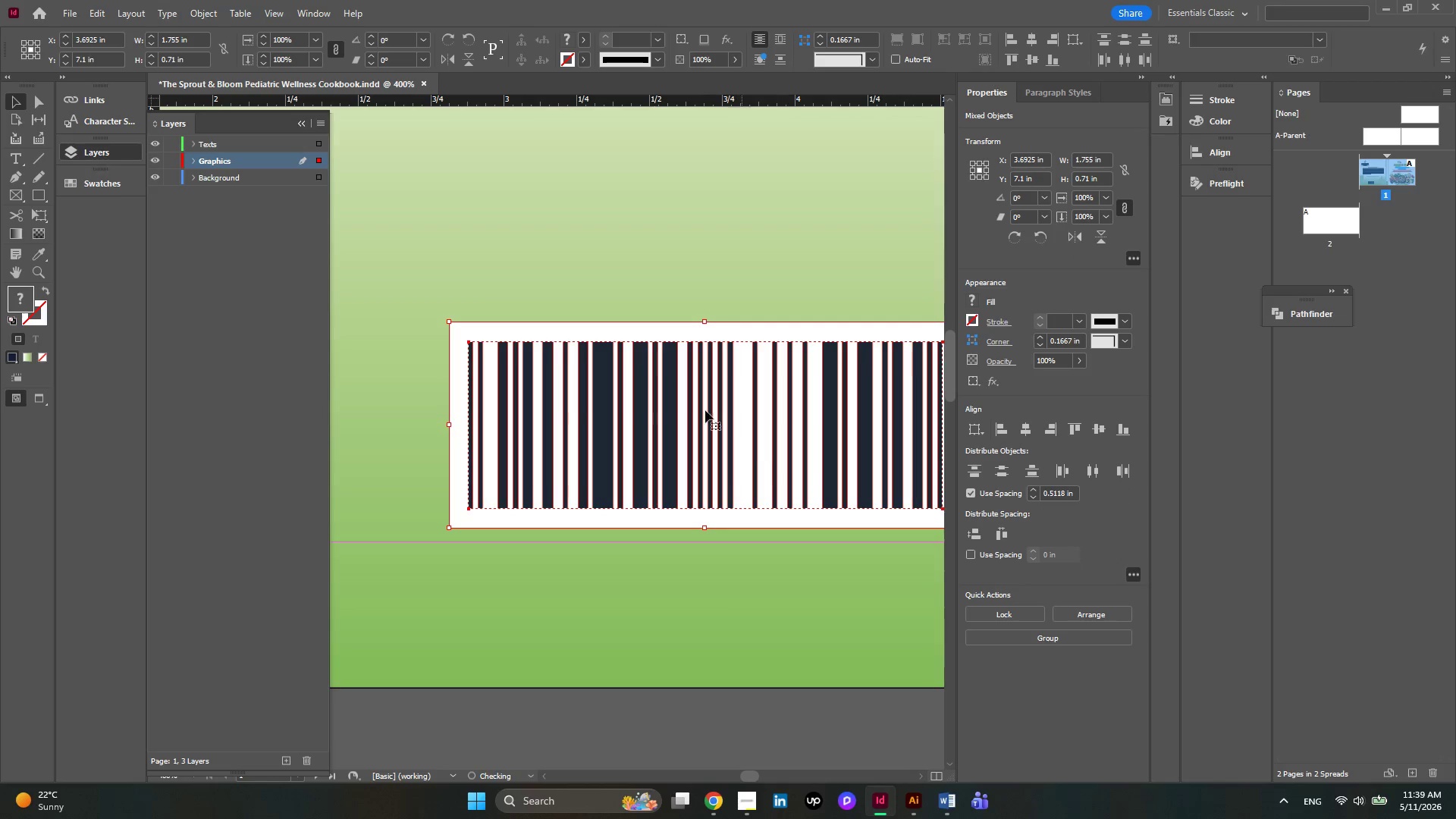 
right_click([697, 405])
 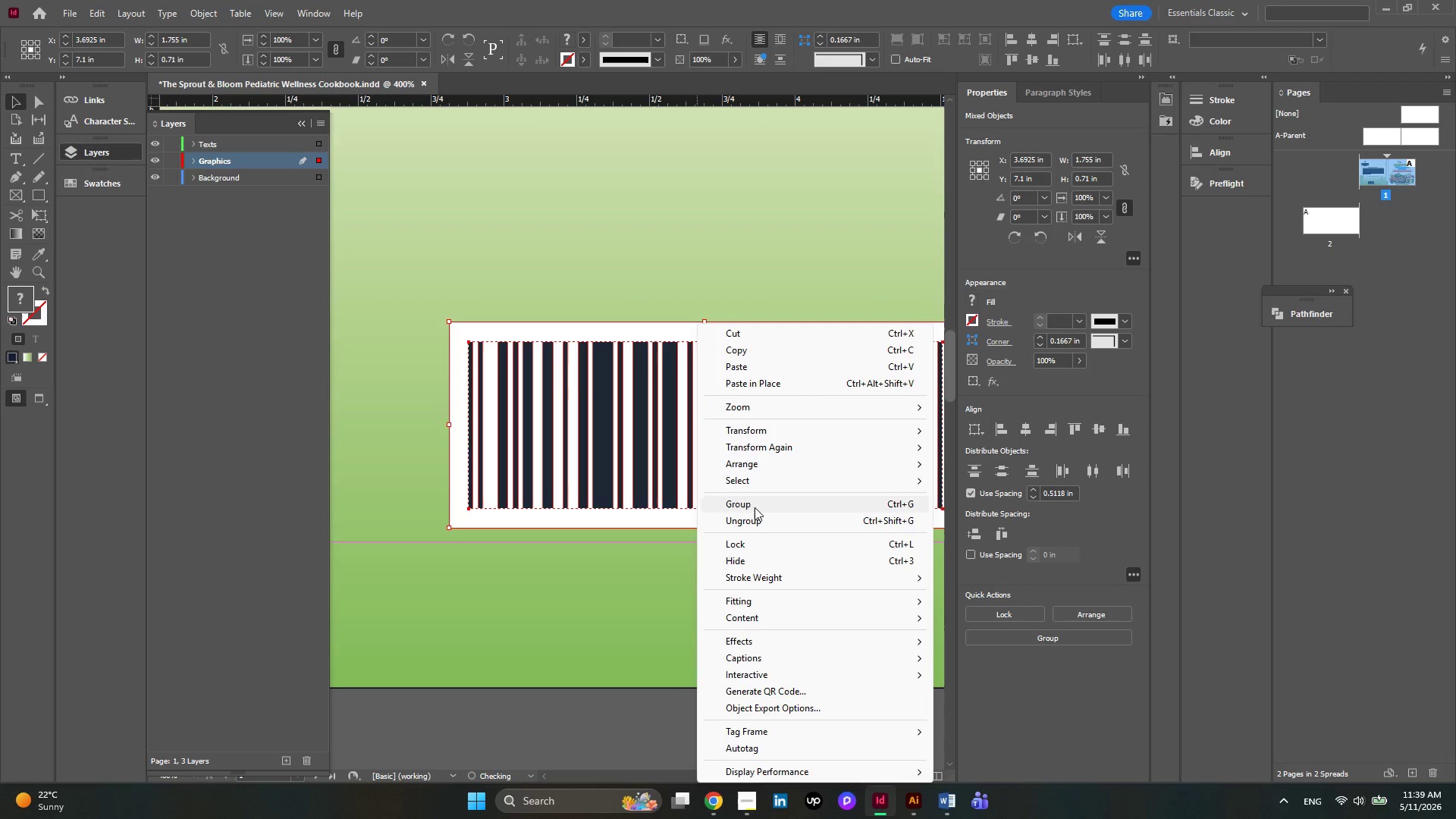 
left_click([755, 507])
 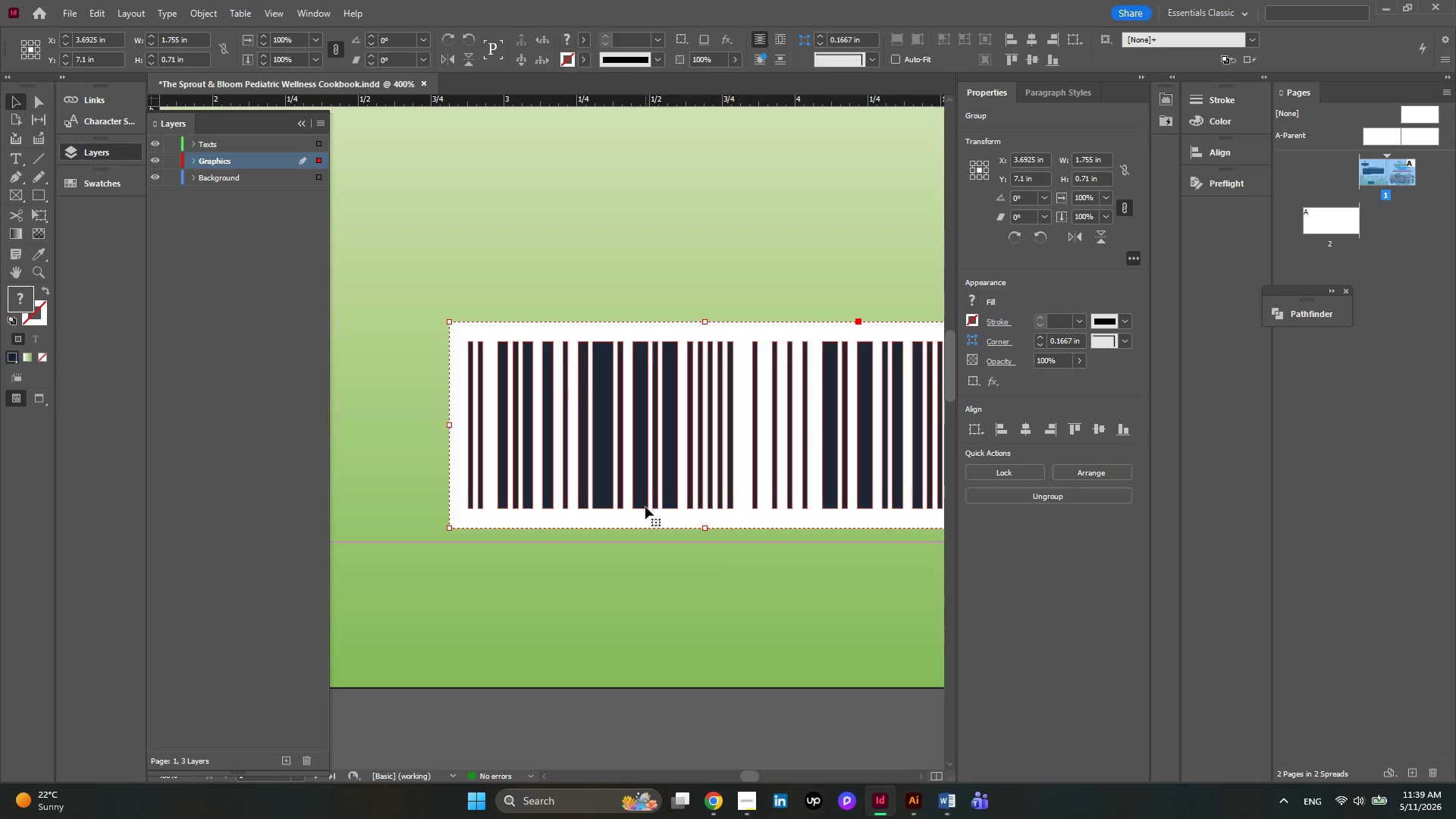 
hold_key(key=ControlLeft, duration=0.53)
scroll: coordinate [645, 507], scroll_direction: down, amount: 1.0
 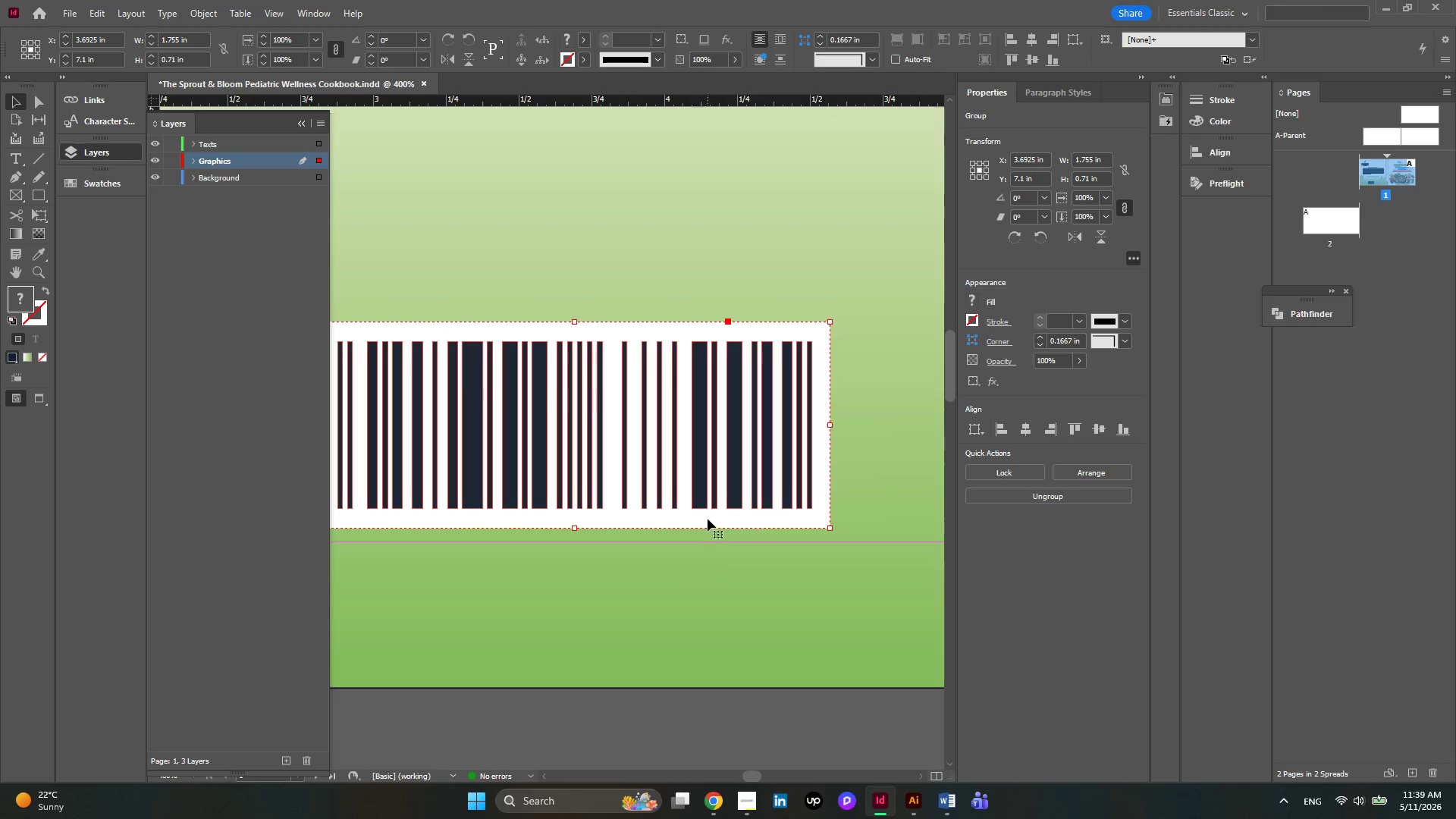 
hold_key(key=AltLeft, duration=0.39)
hold_key(key=AltLeft, duration=0.34)
scroll: coordinate [708, 519], scroll_direction: down, amount: 3.0
 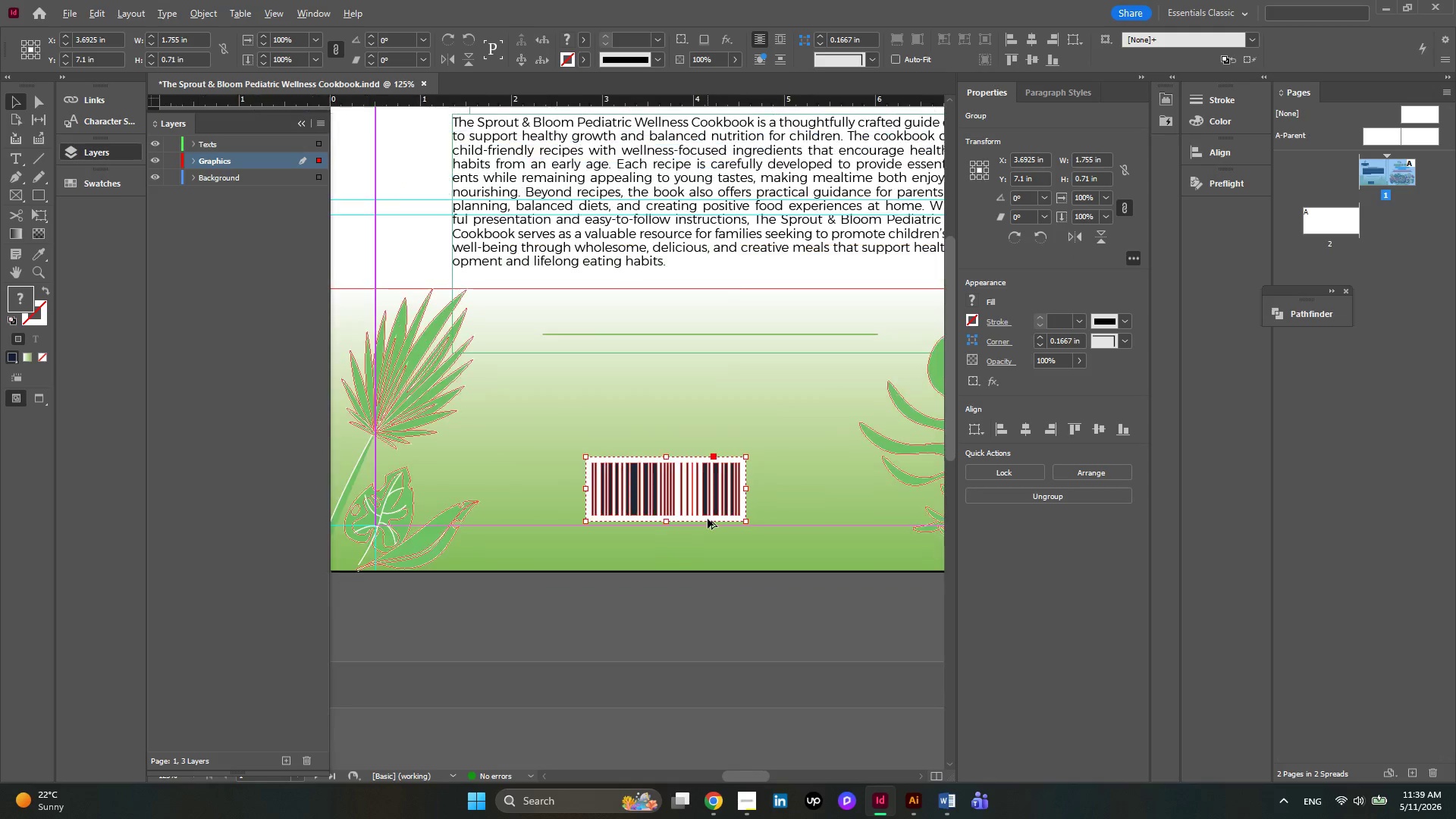 
key(Alt+AltLeft)
 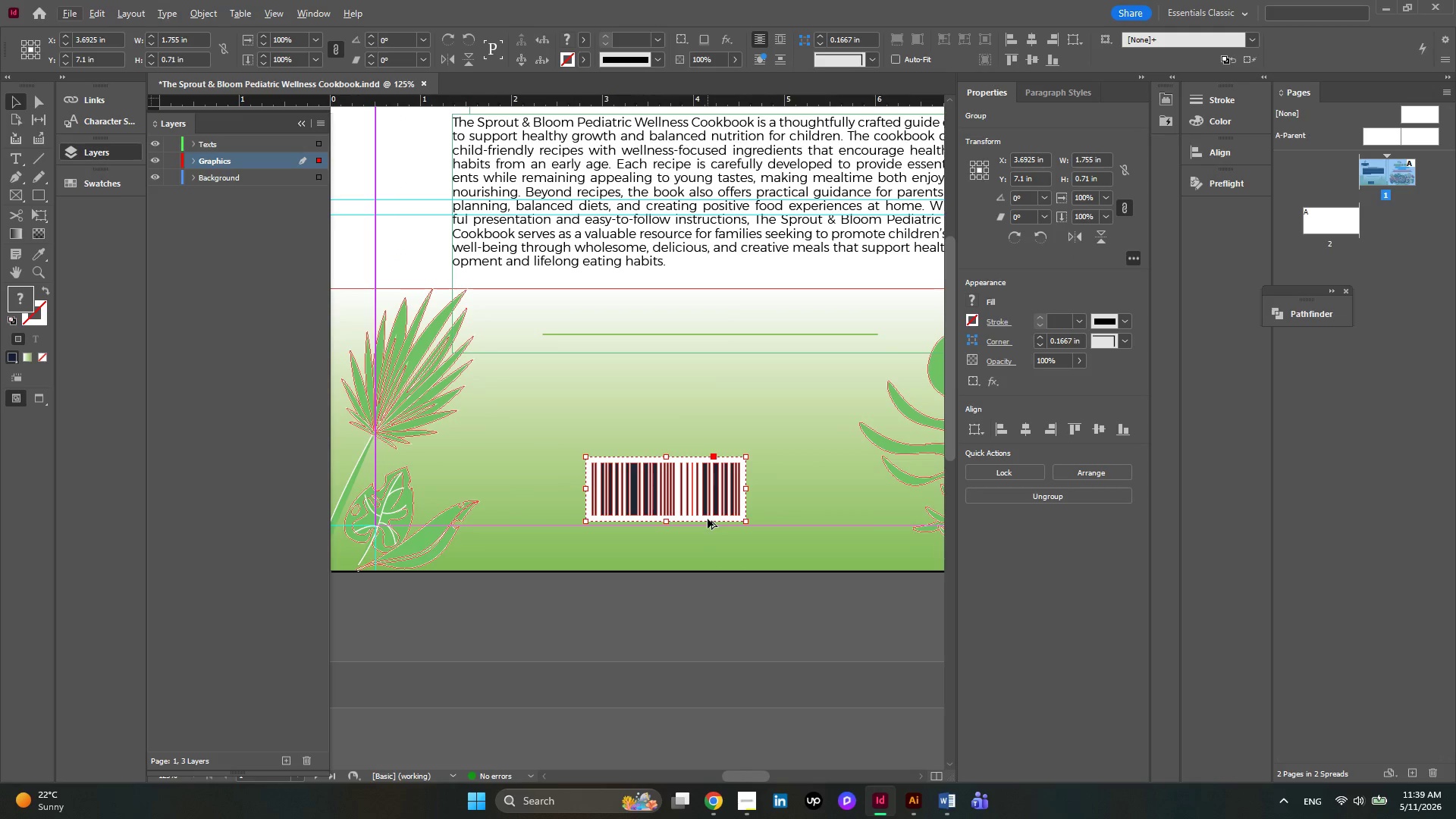 
hold_key(key=AltLeft, duration=0.31)
 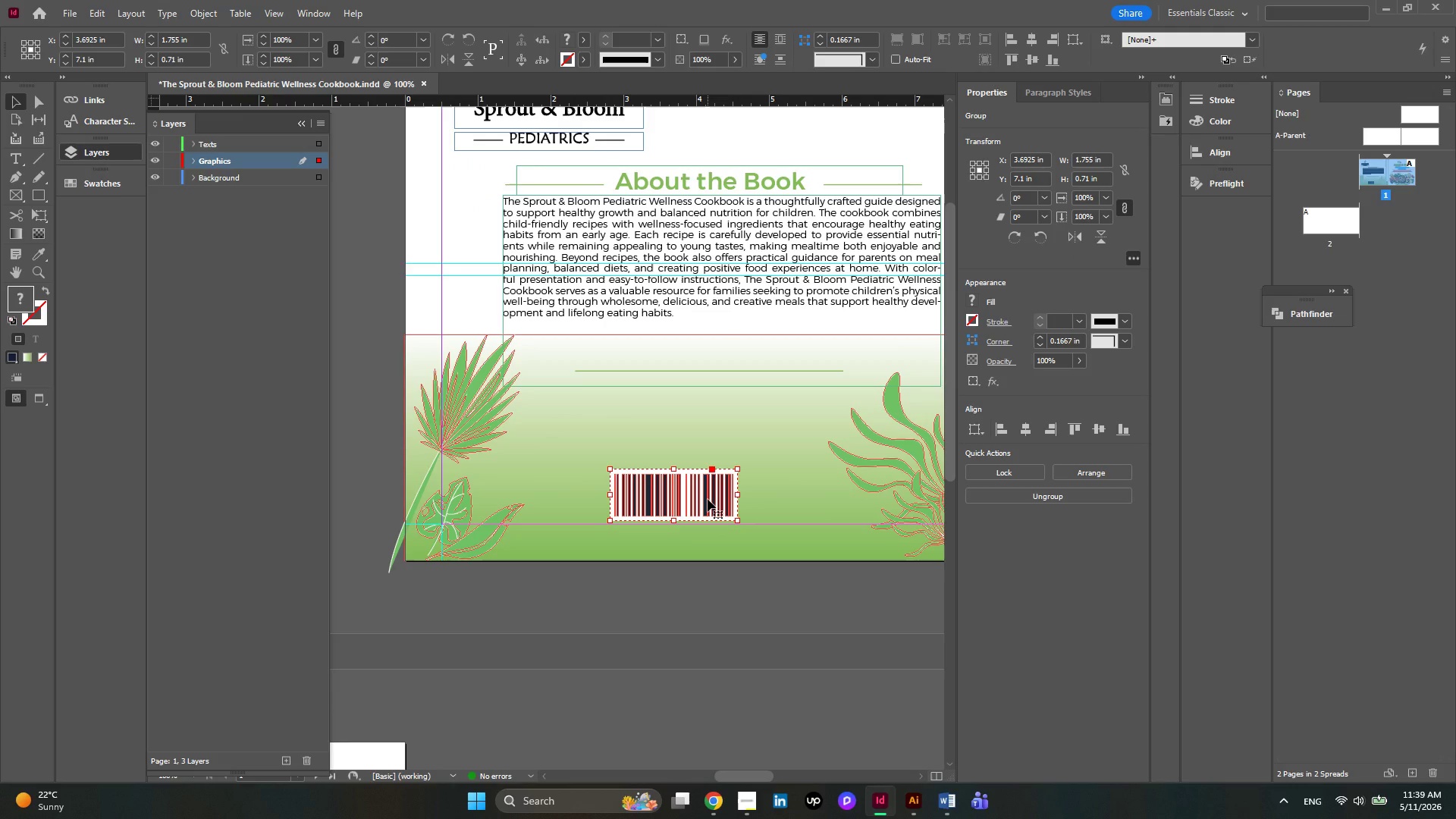 
left_click_drag(start_coordinate=[708, 499], to_coordinate=[717, 505])
 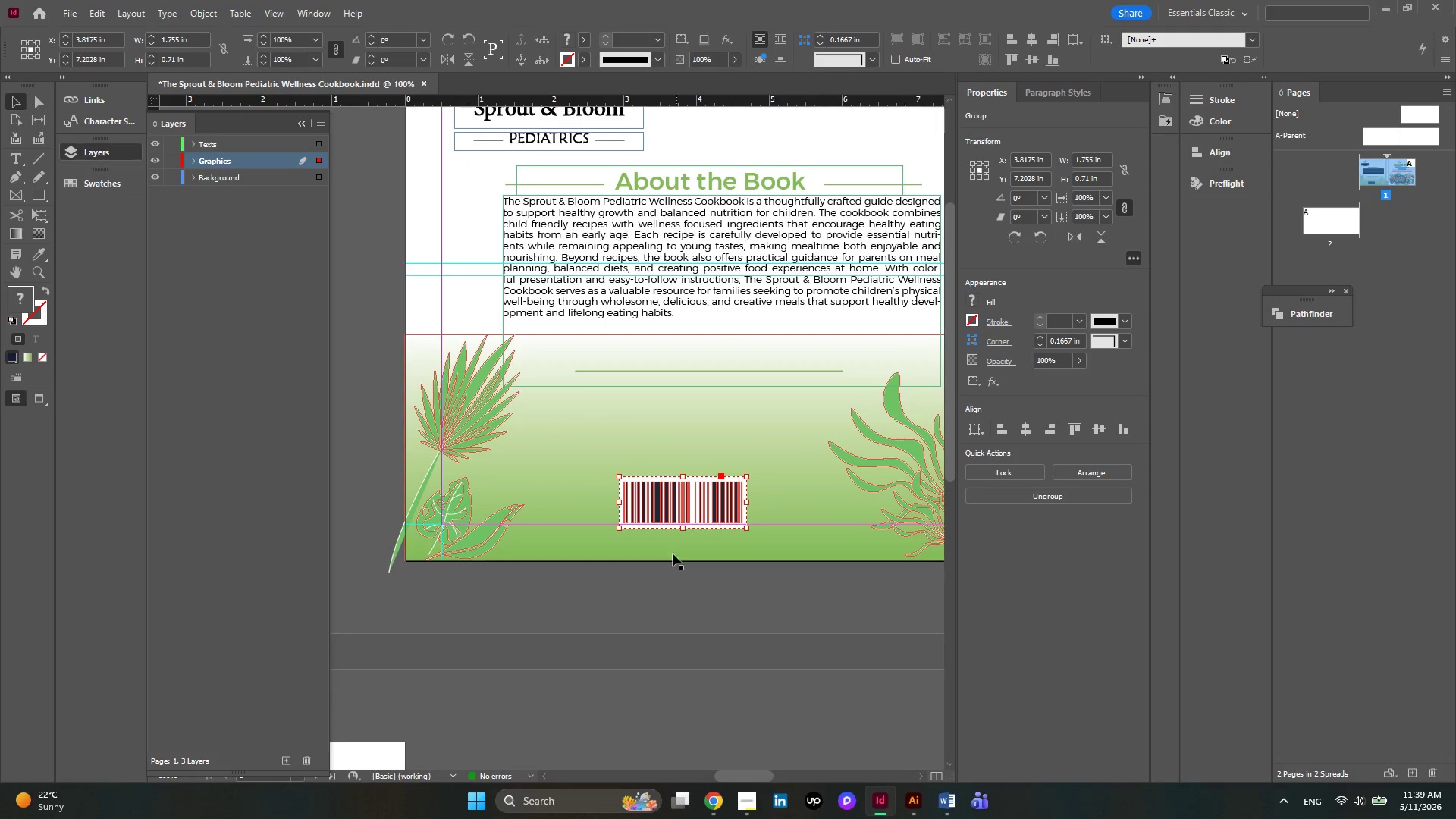 
left_click([673, 581])
 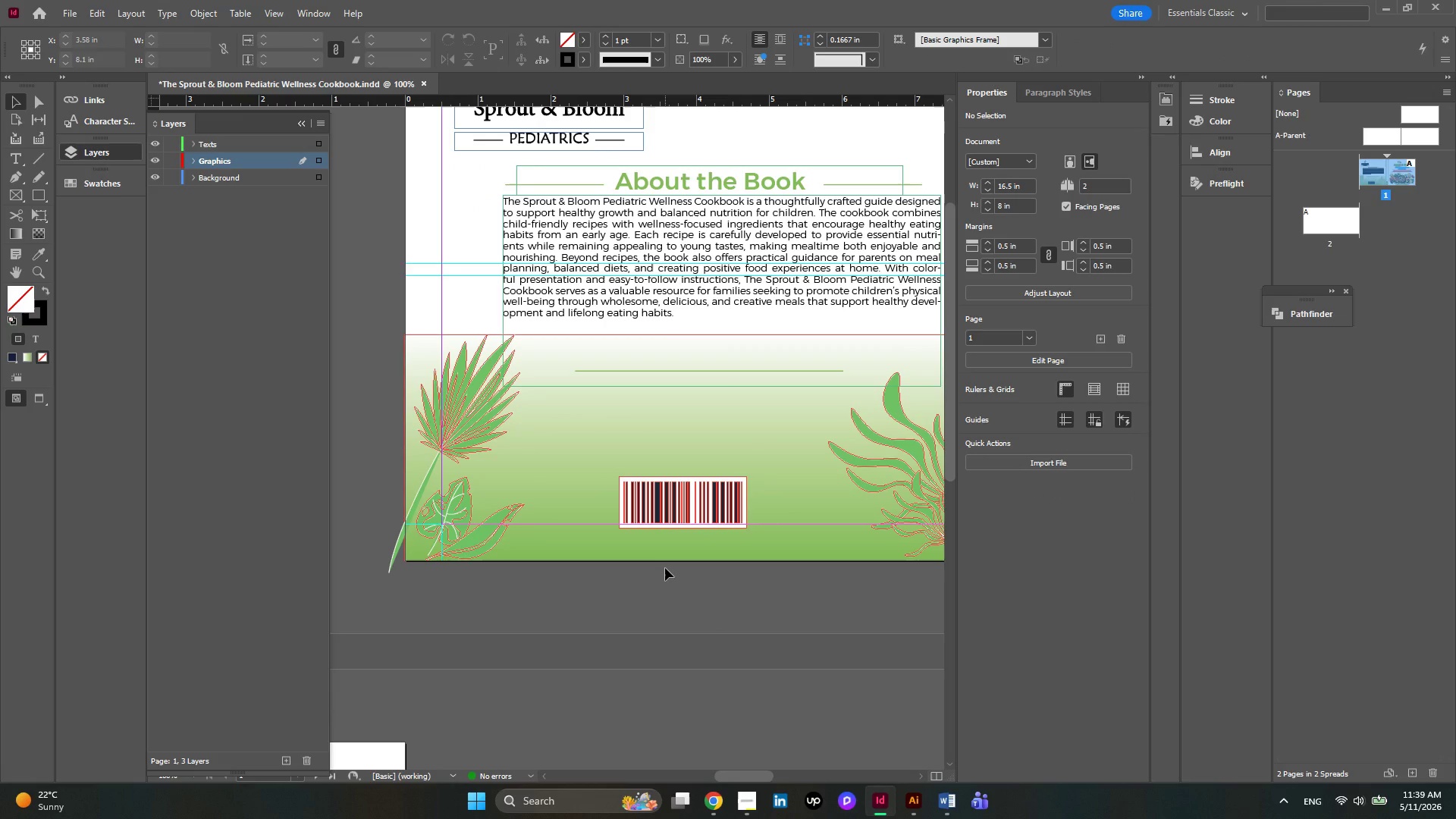 
wait(7.28)
 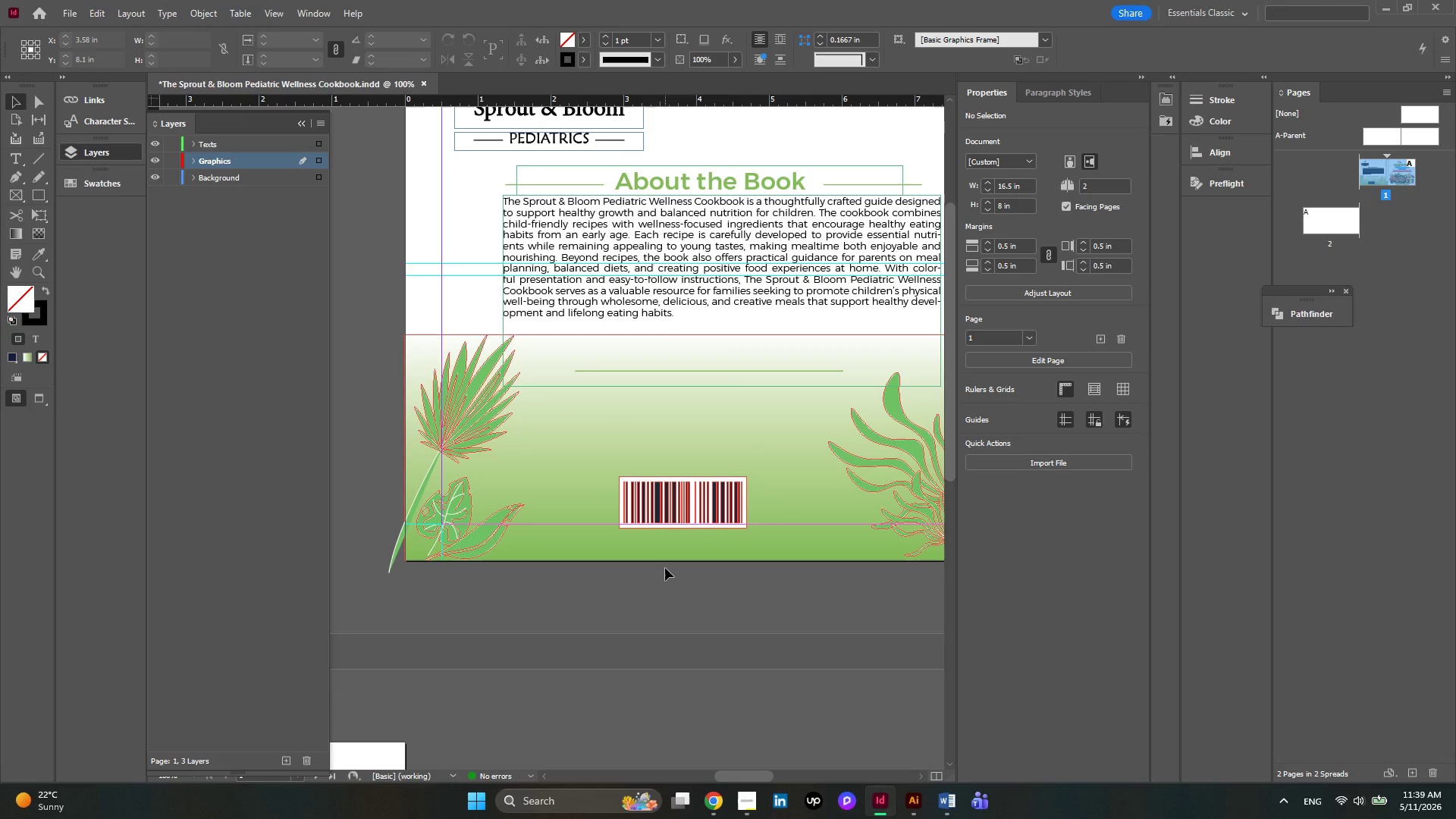 
left_click([62, 15])
 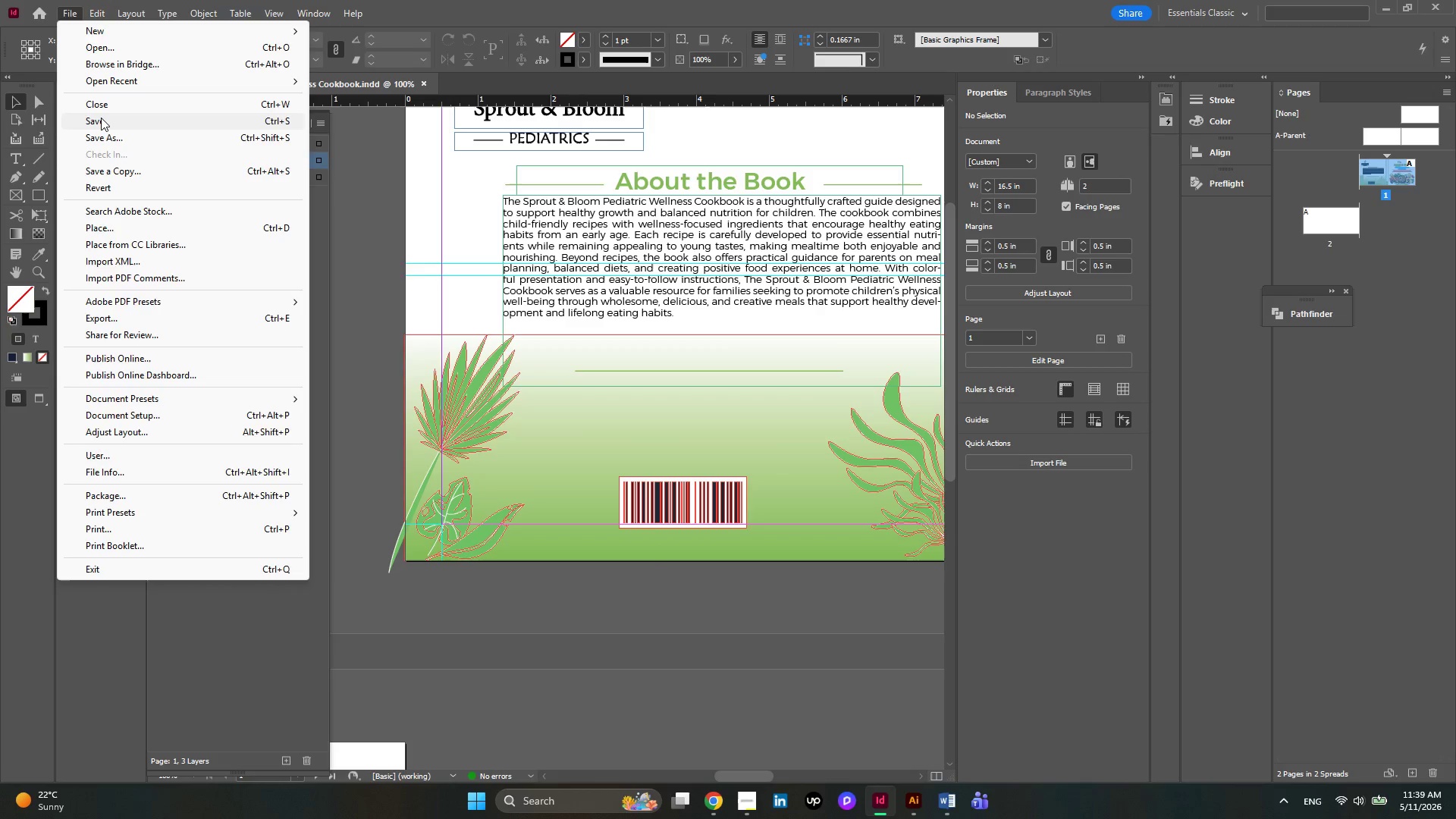 
left_click([101, 118])
 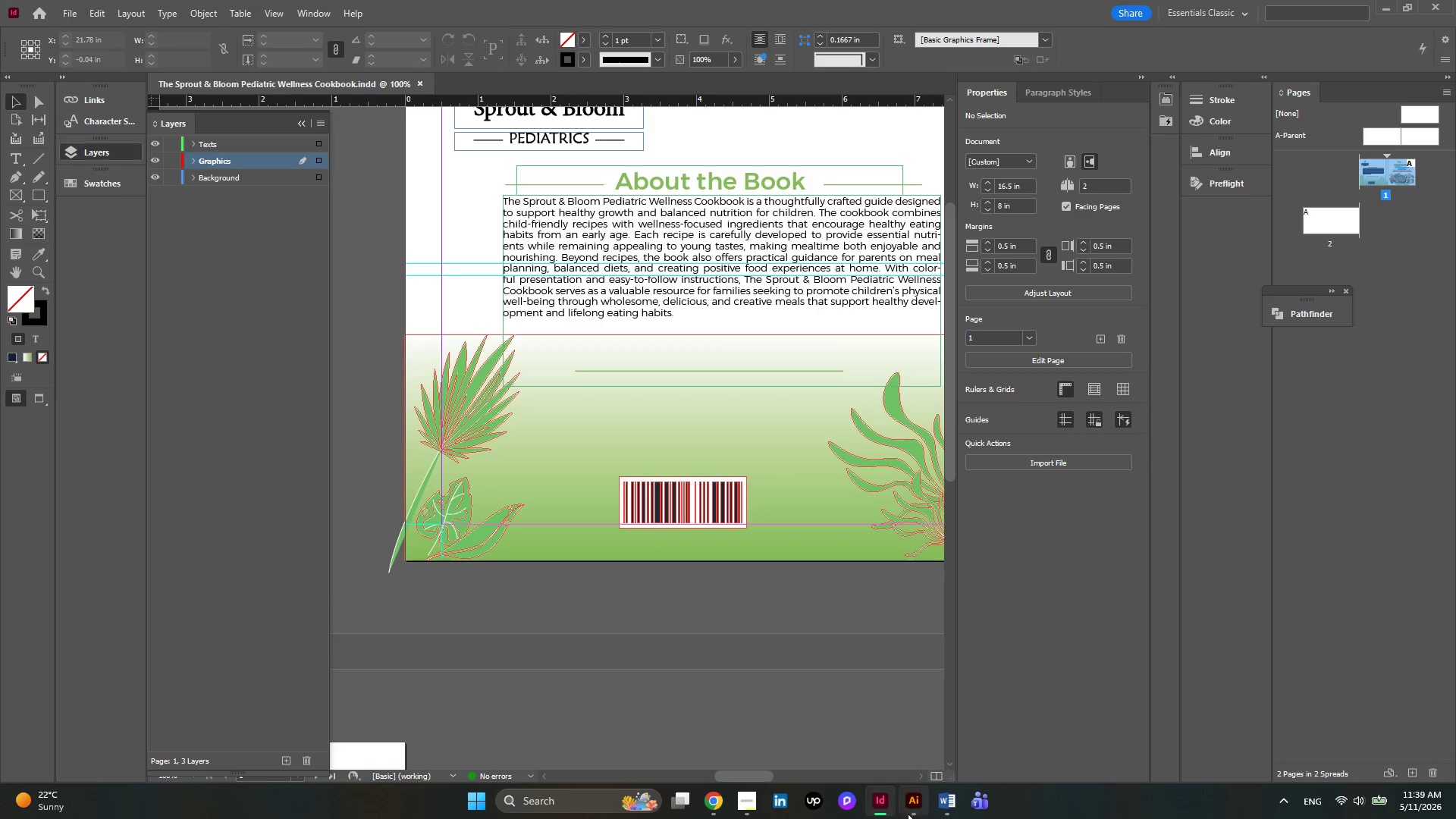 